 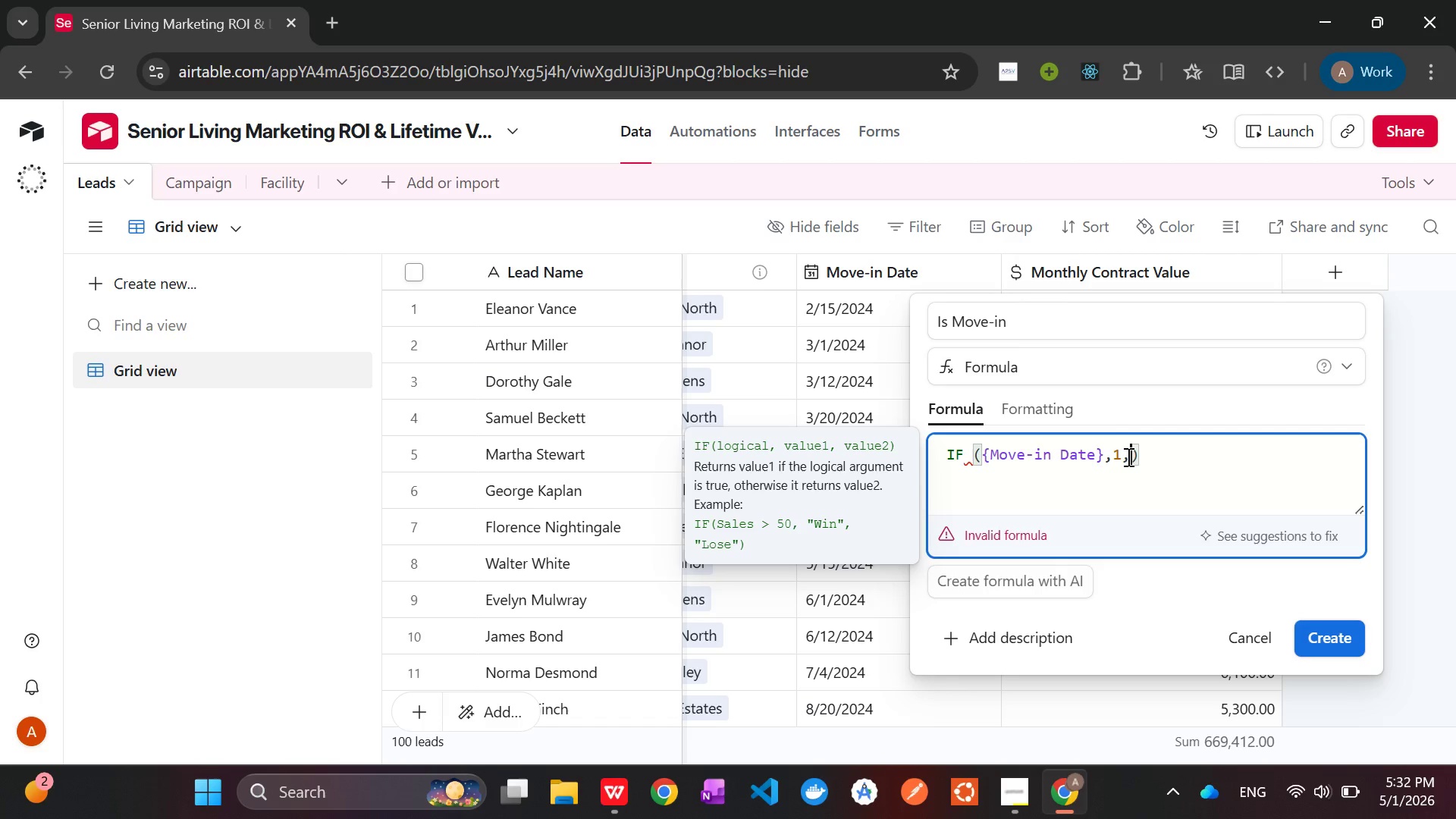 
key(1)
 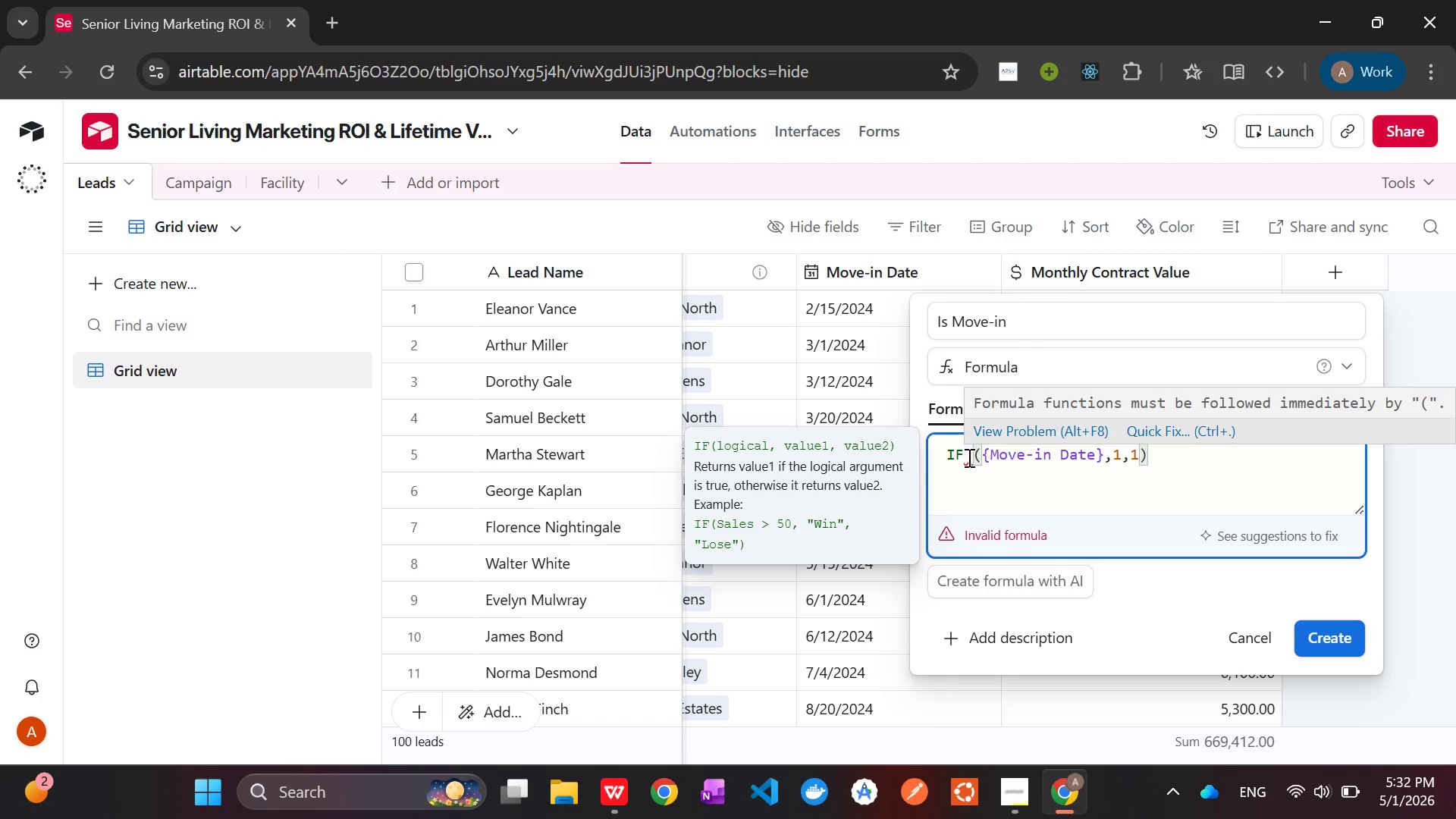 
left_click([972, 457])
 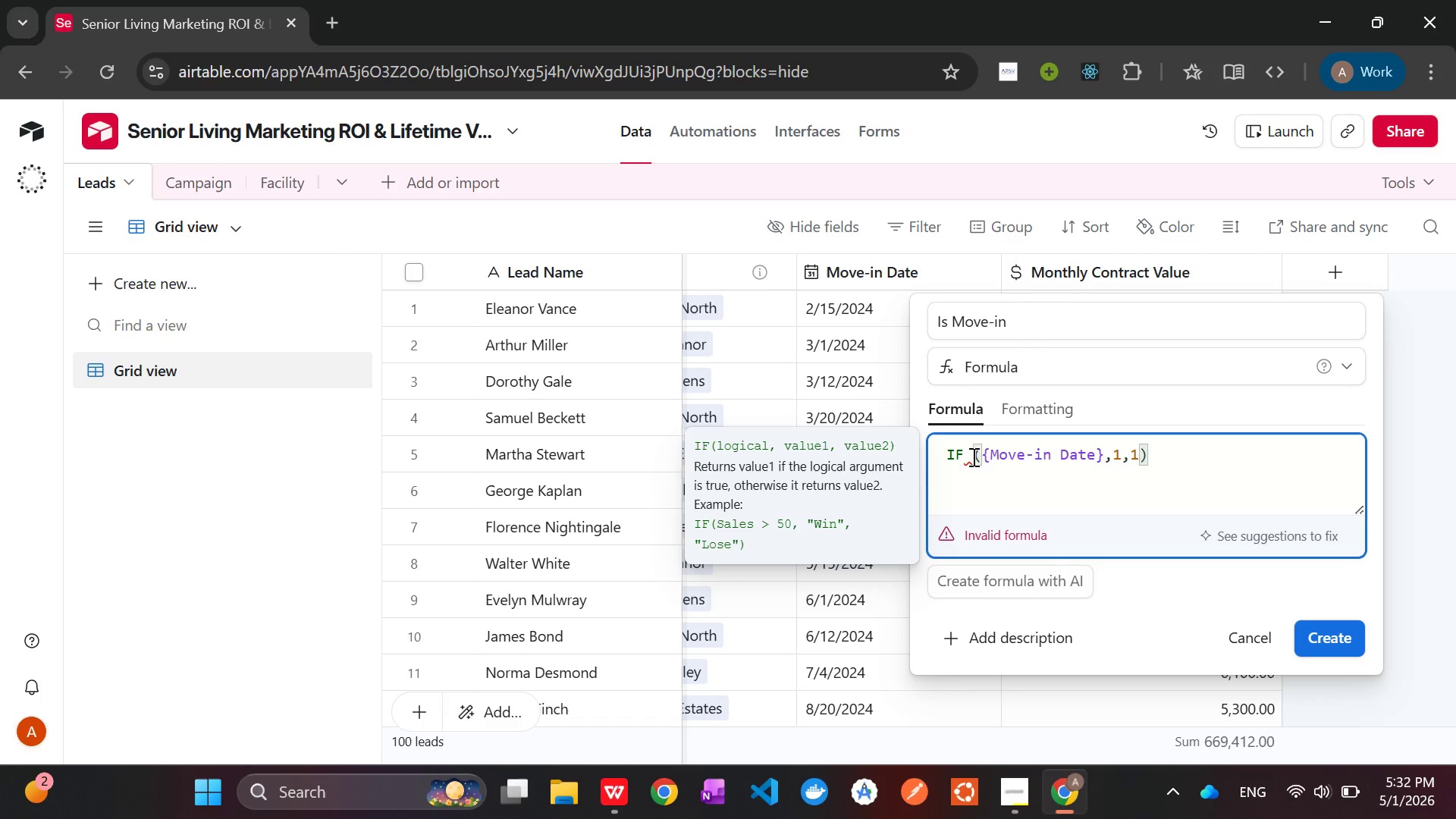 
key(Backspace)
 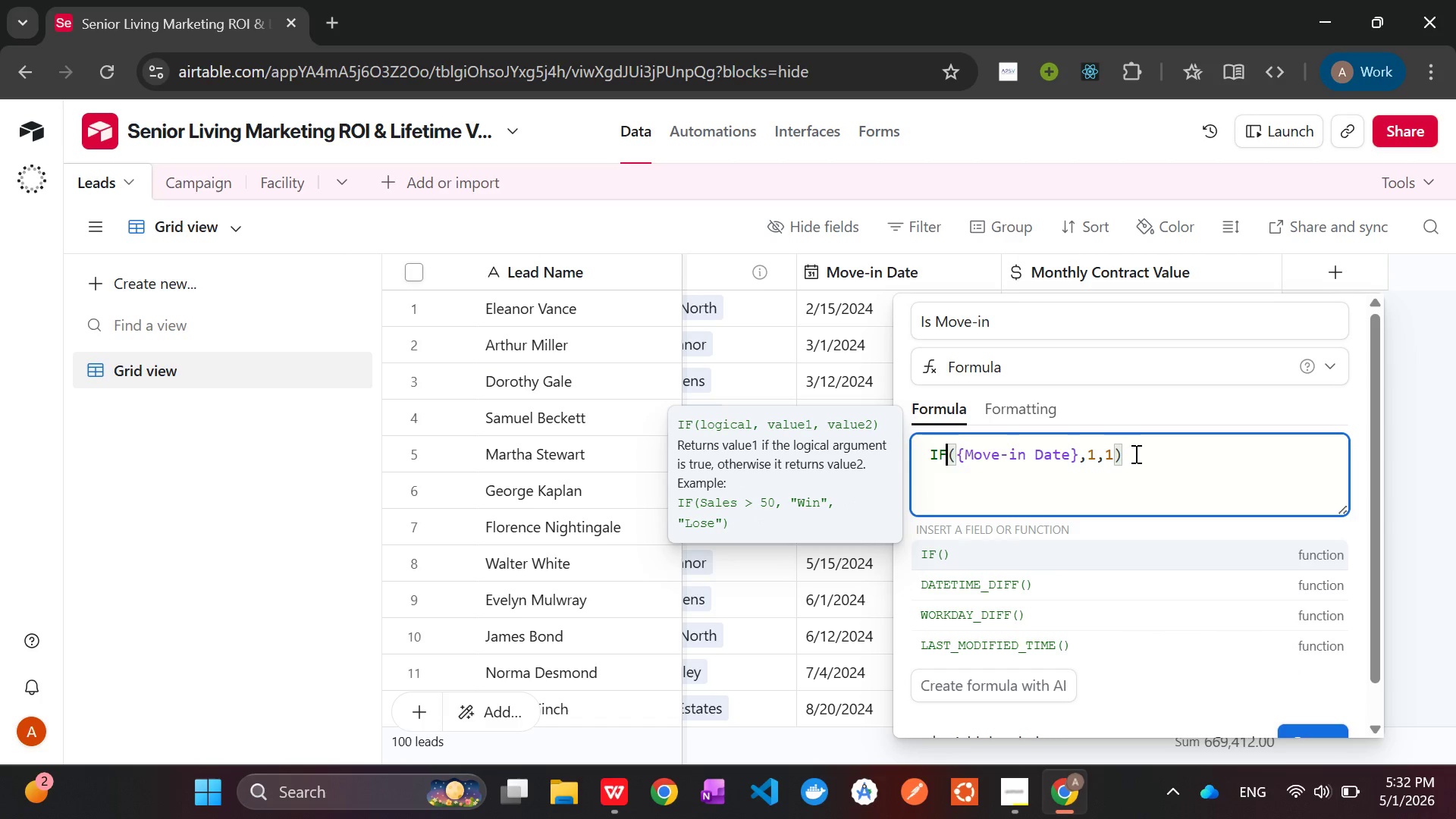 
left_click([1138, 453])
 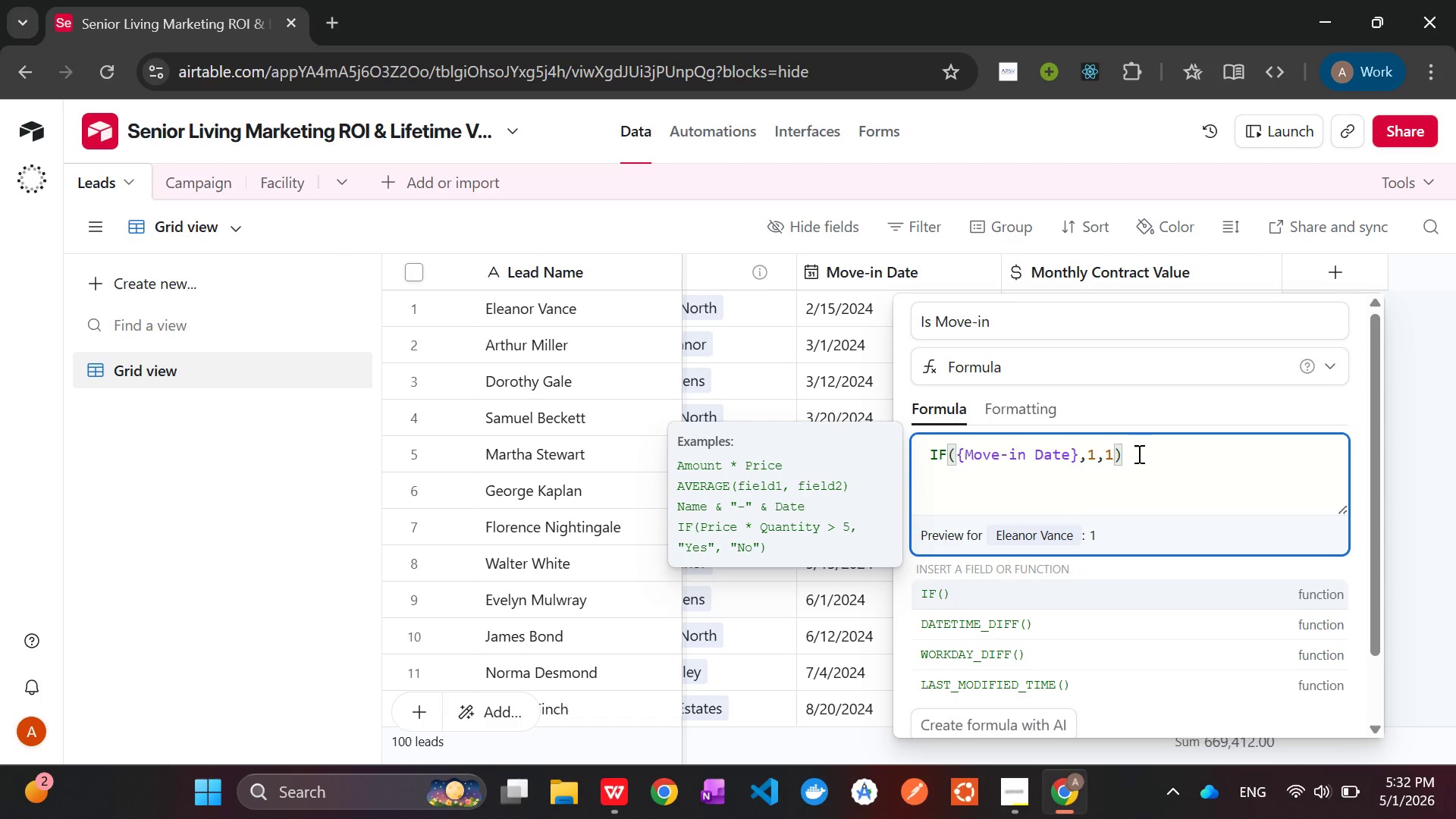 
left_click([1111, 453])
 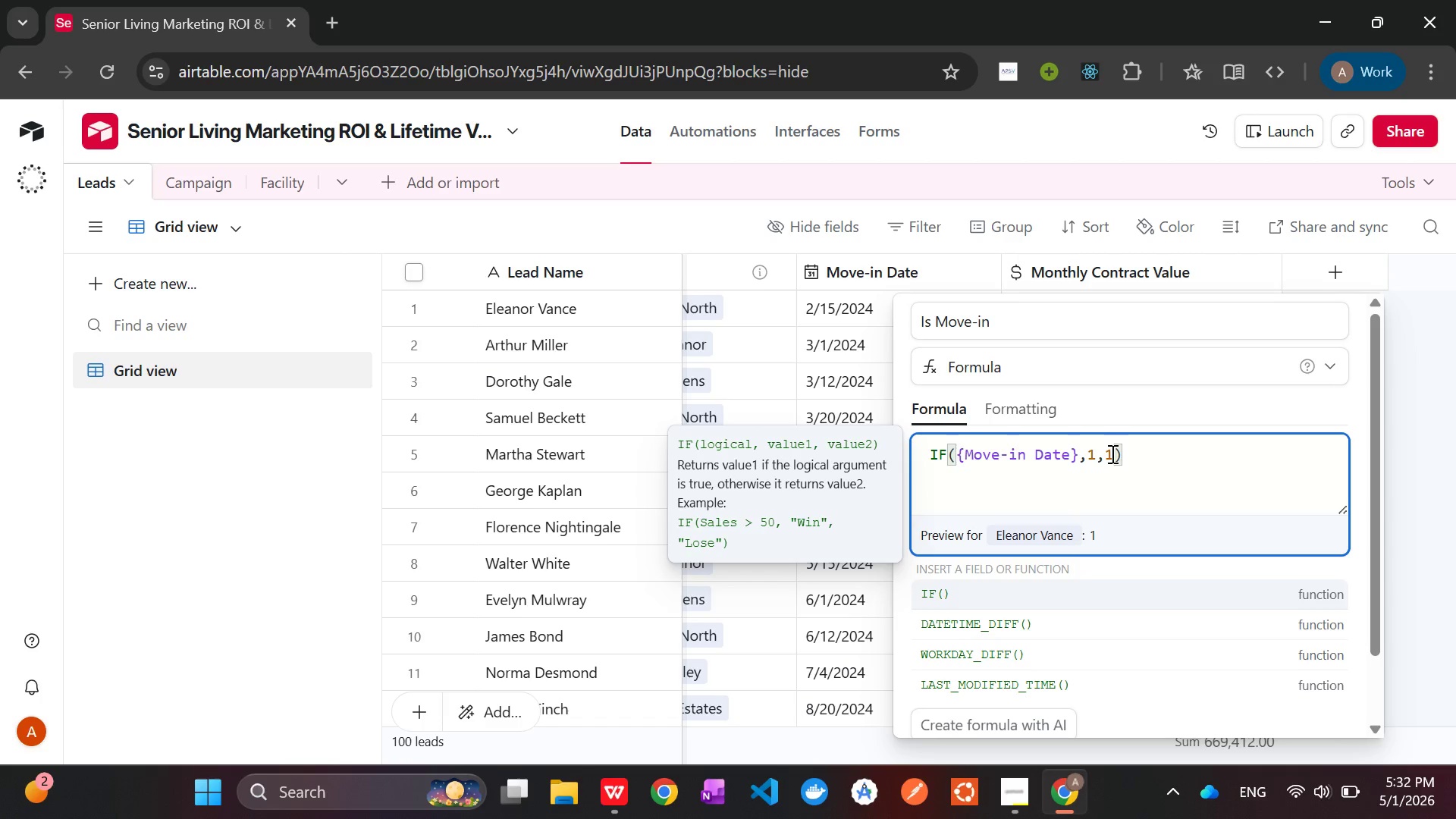 
key(Backspace)
 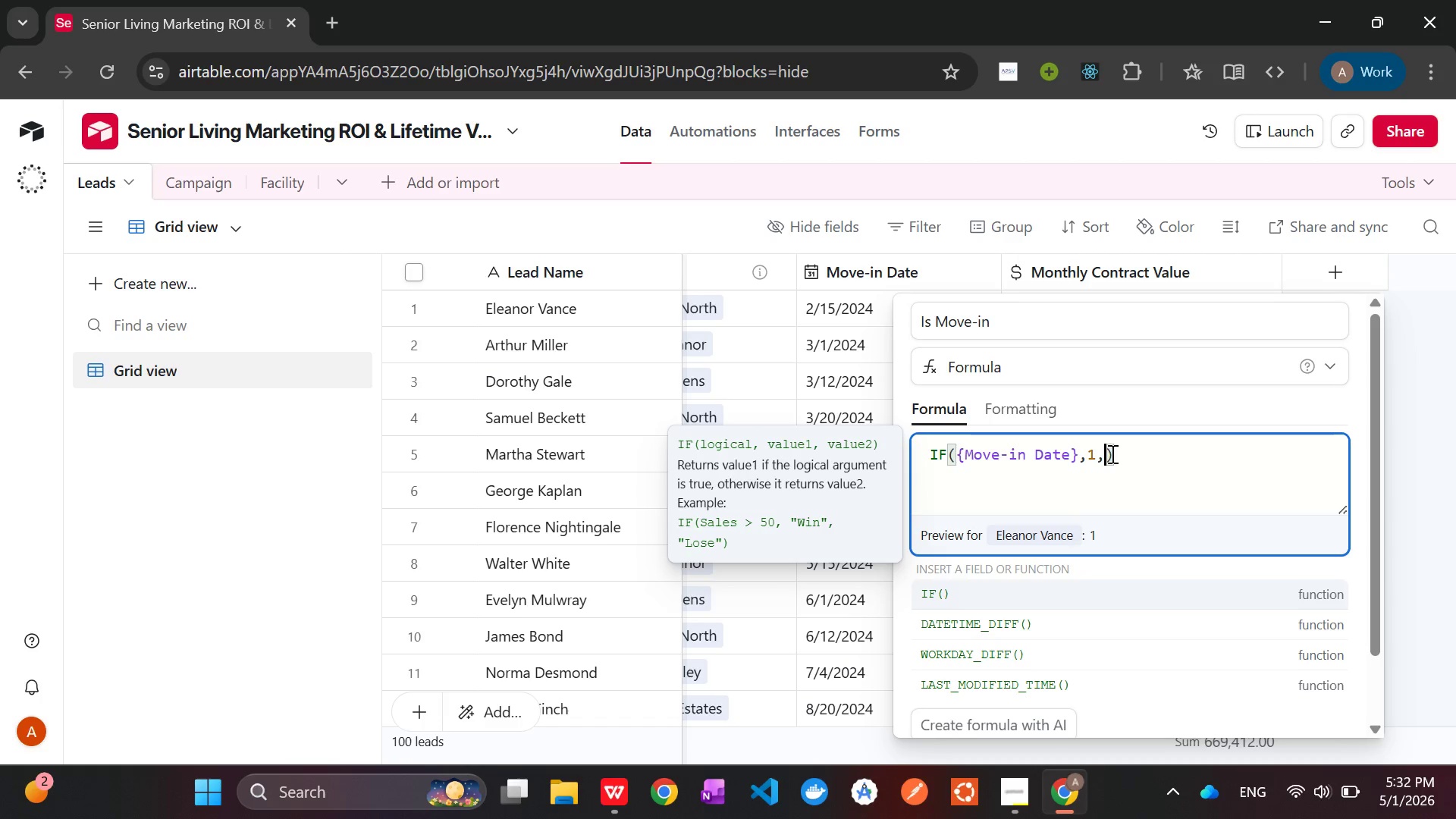 
key(0)
 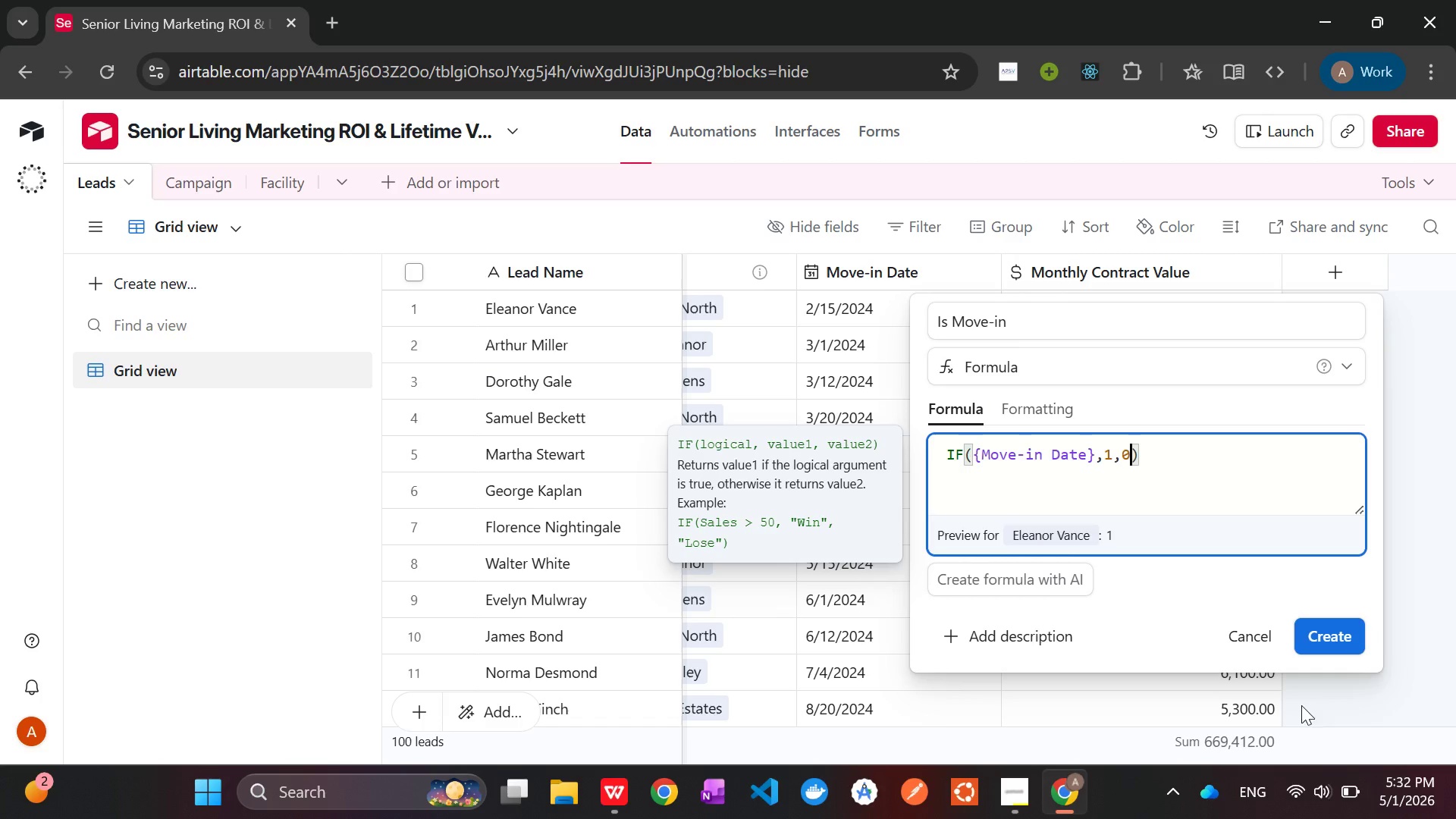 
left_click([1325, 638])
 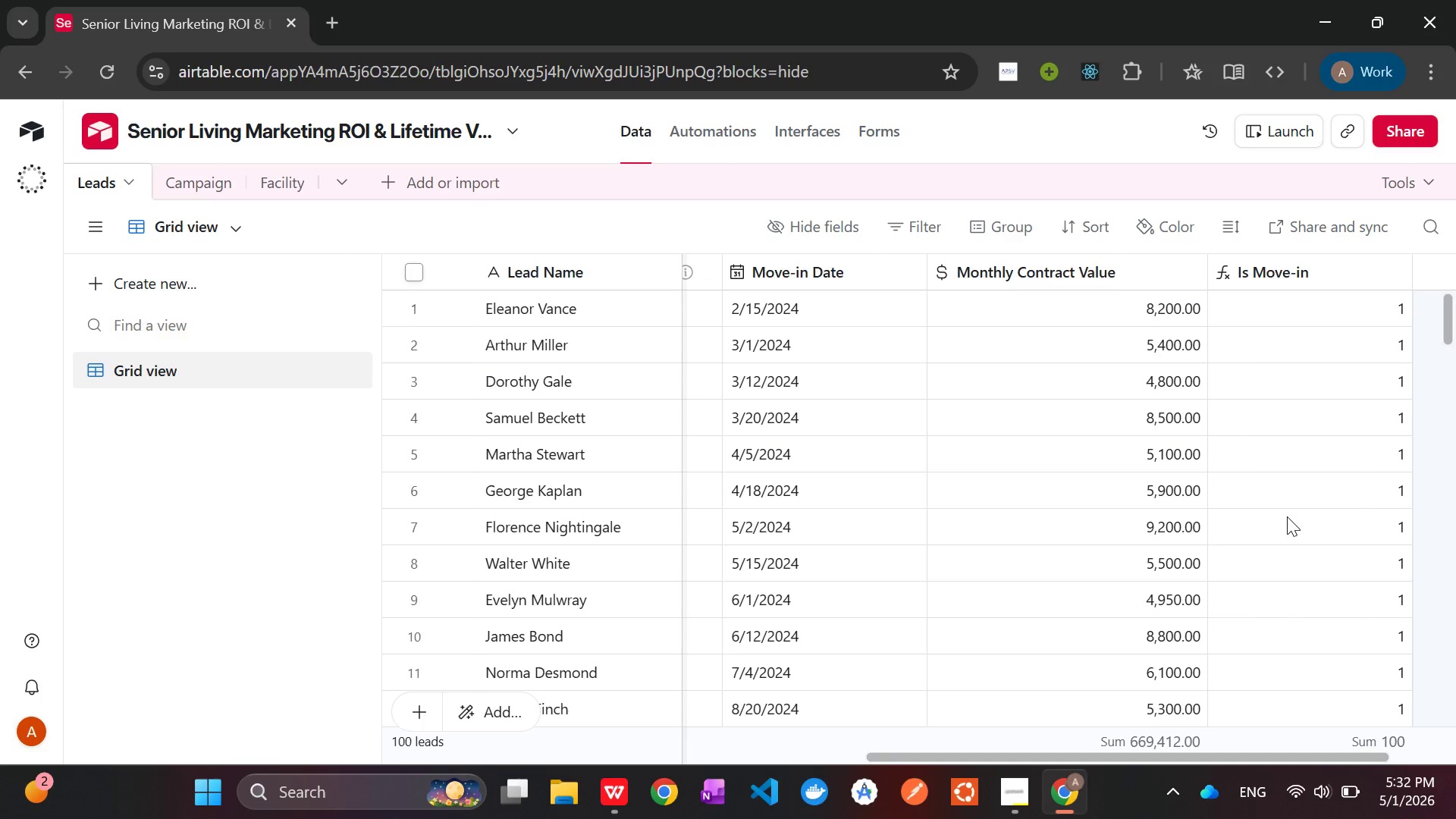 
wait(19.67)
 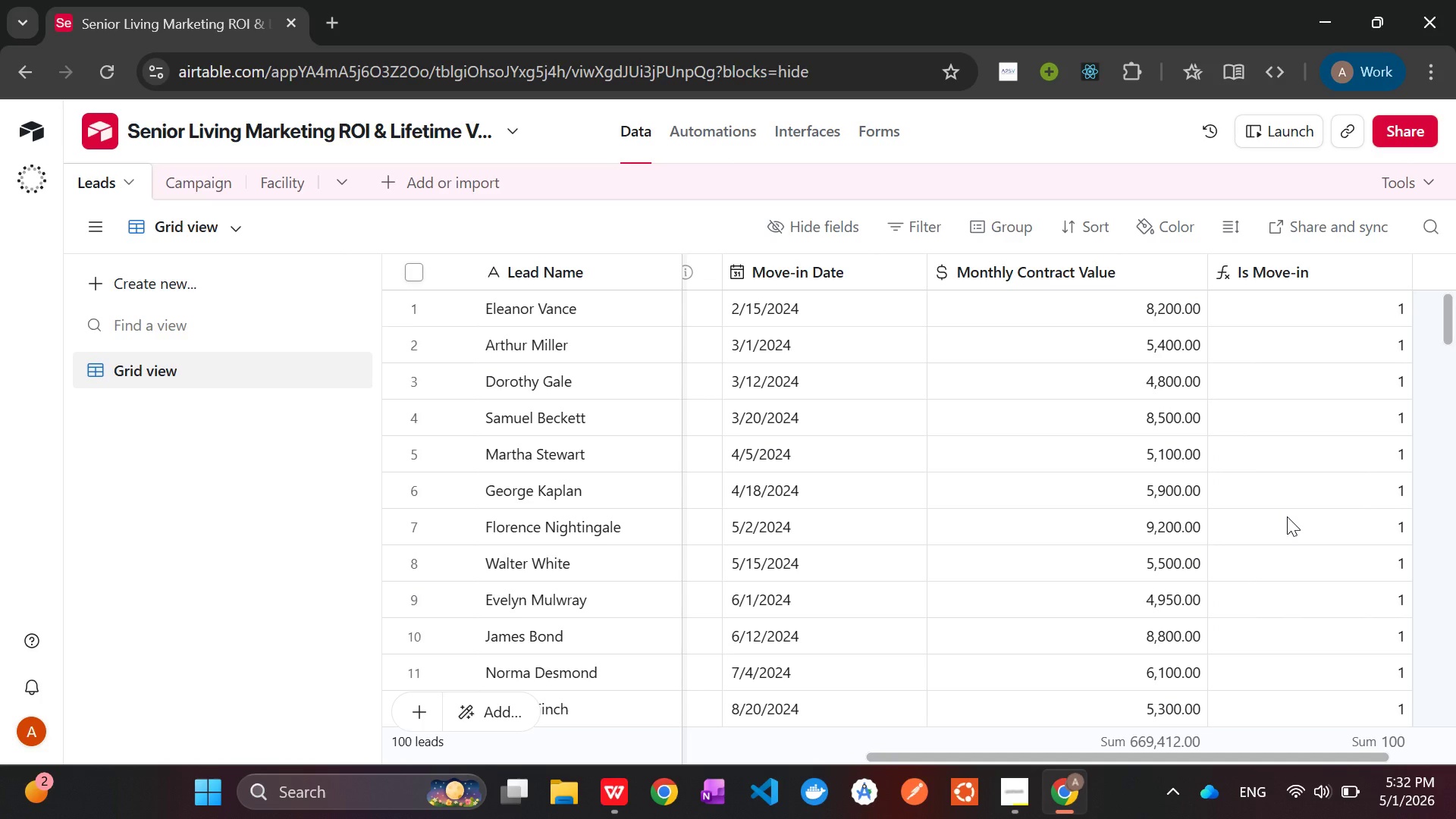 
left_click([805, 464])
 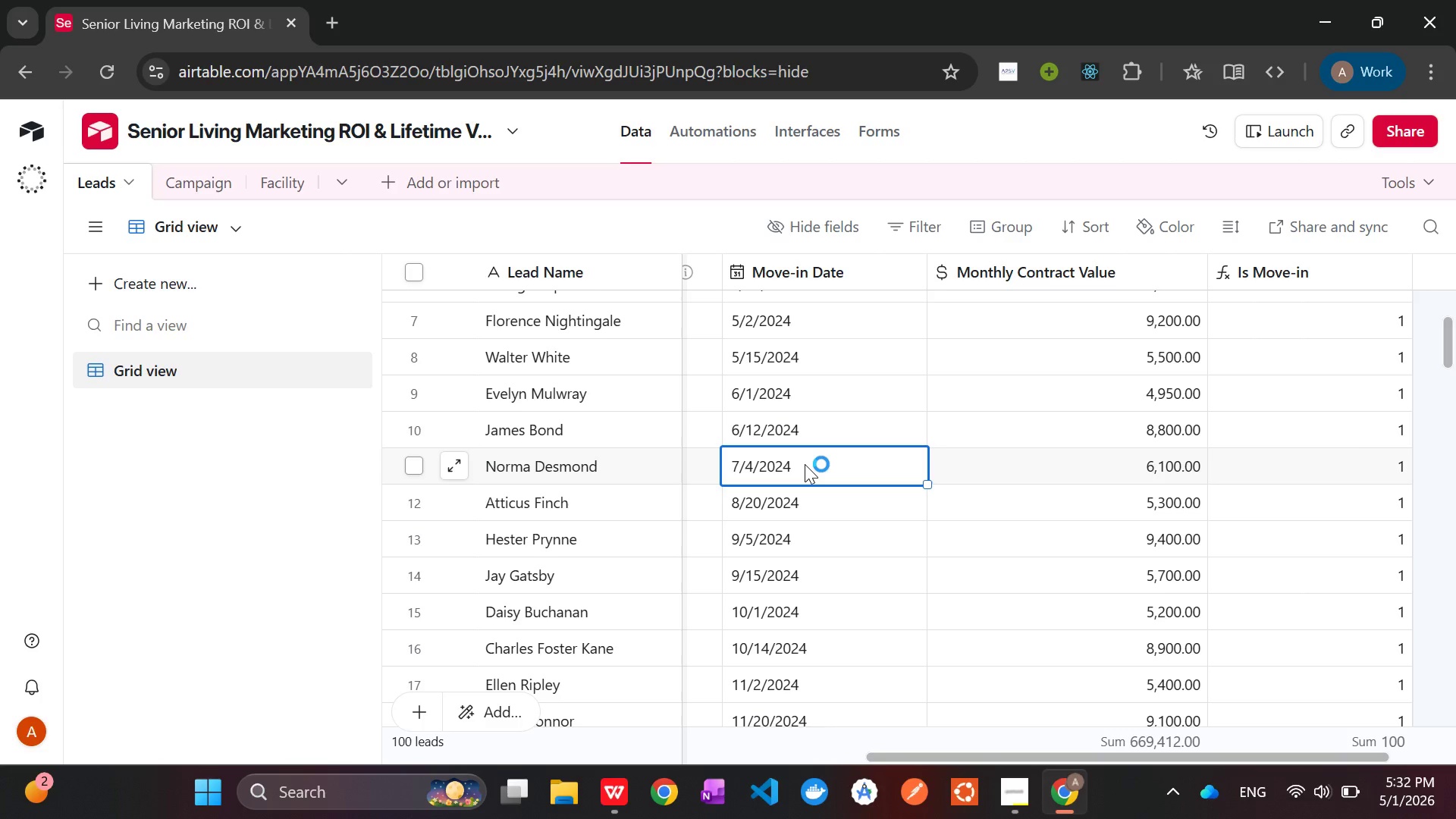 
double_click([805, 464])
 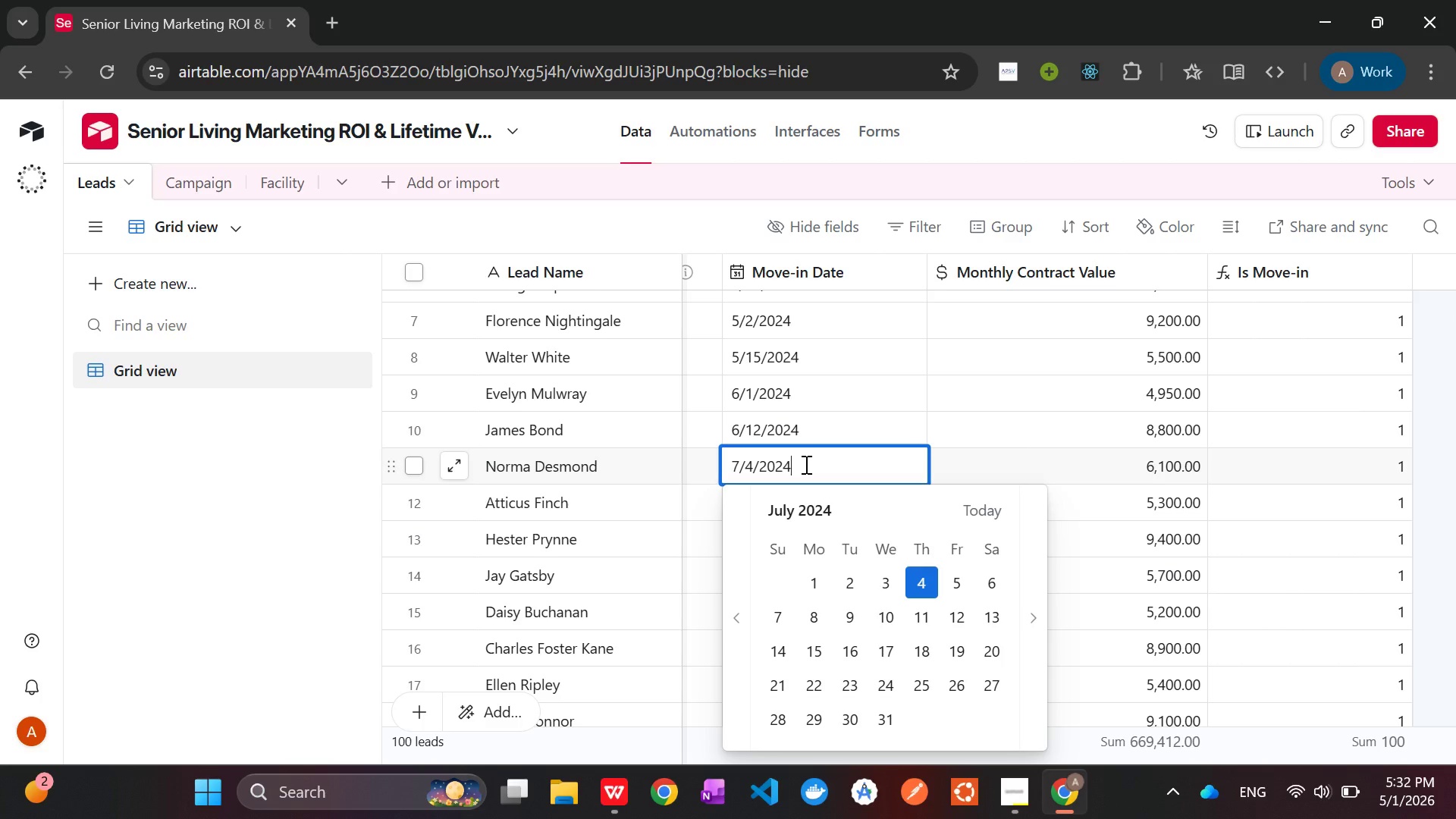 
key(Backspace)
 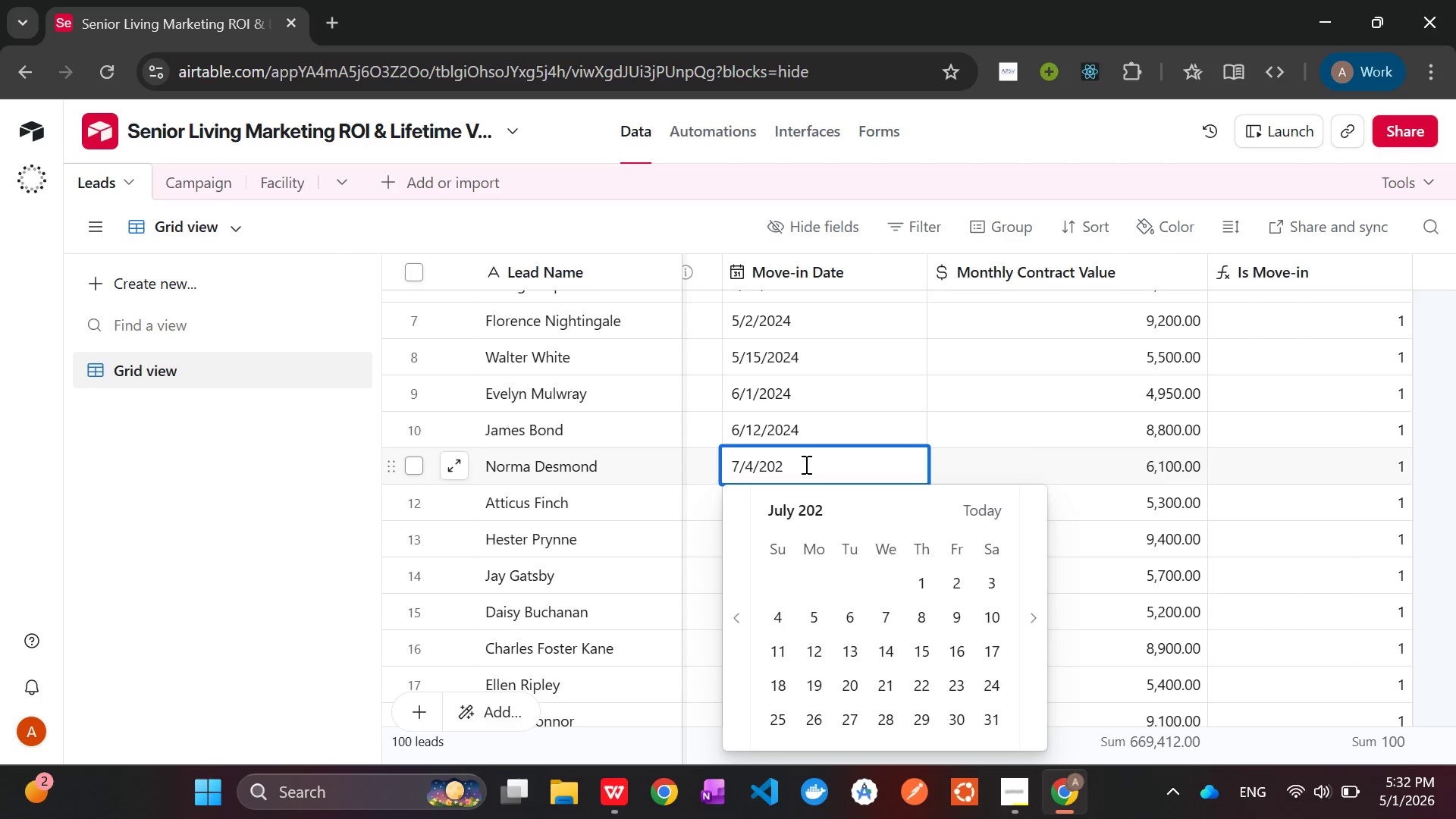 
key(Backspace)
 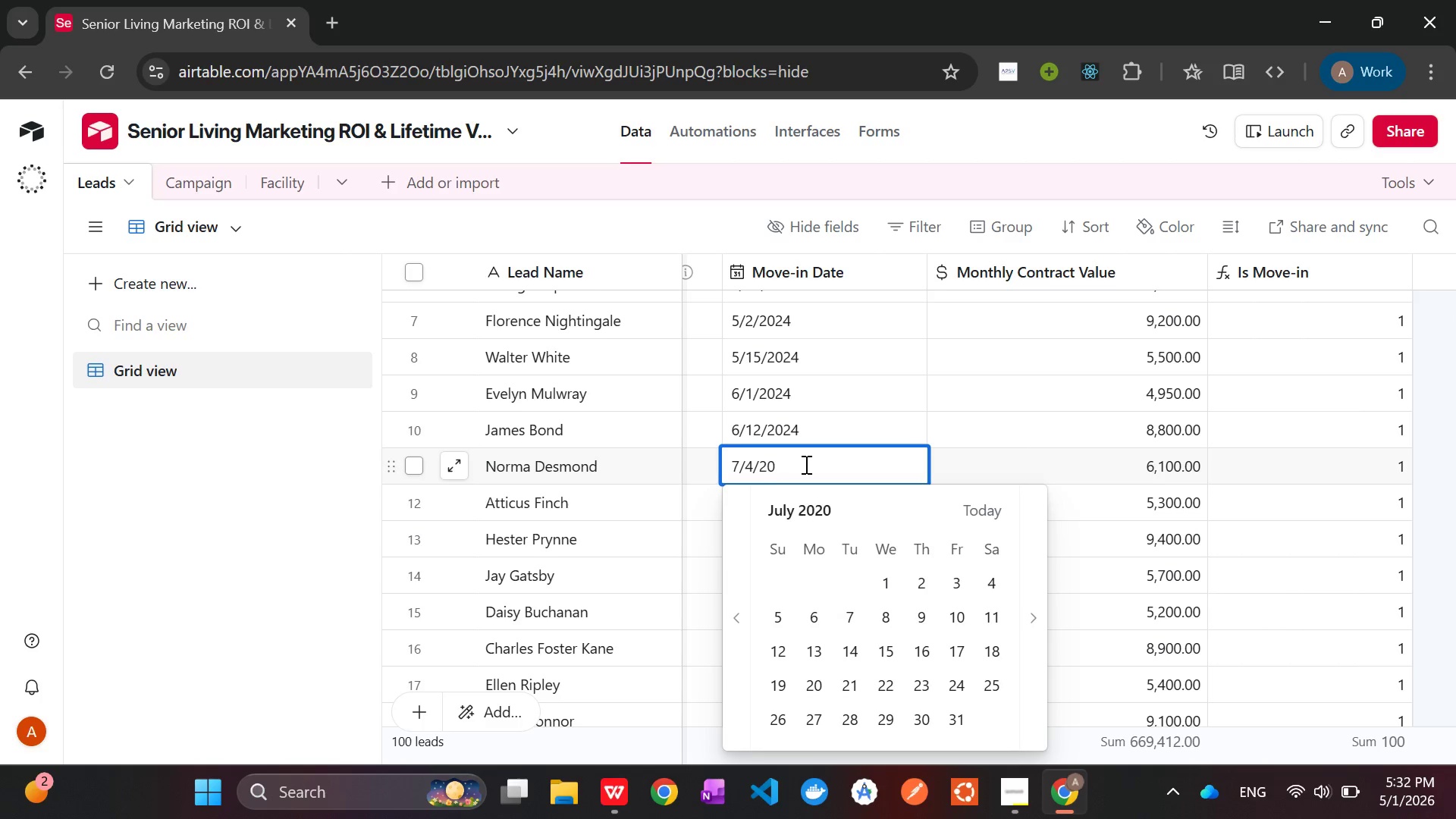 
key(Backspace)
 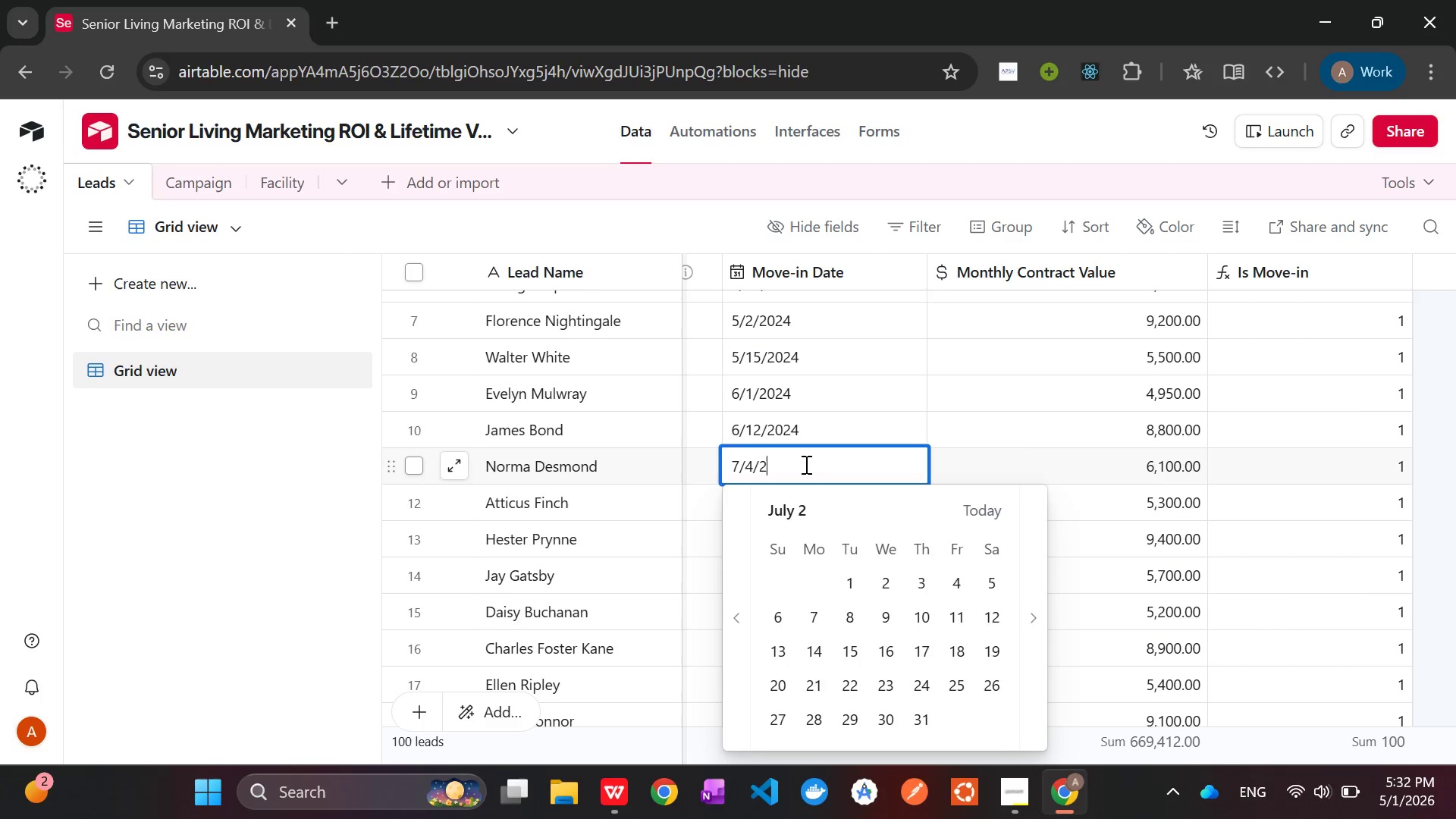 
key(Backspace)
 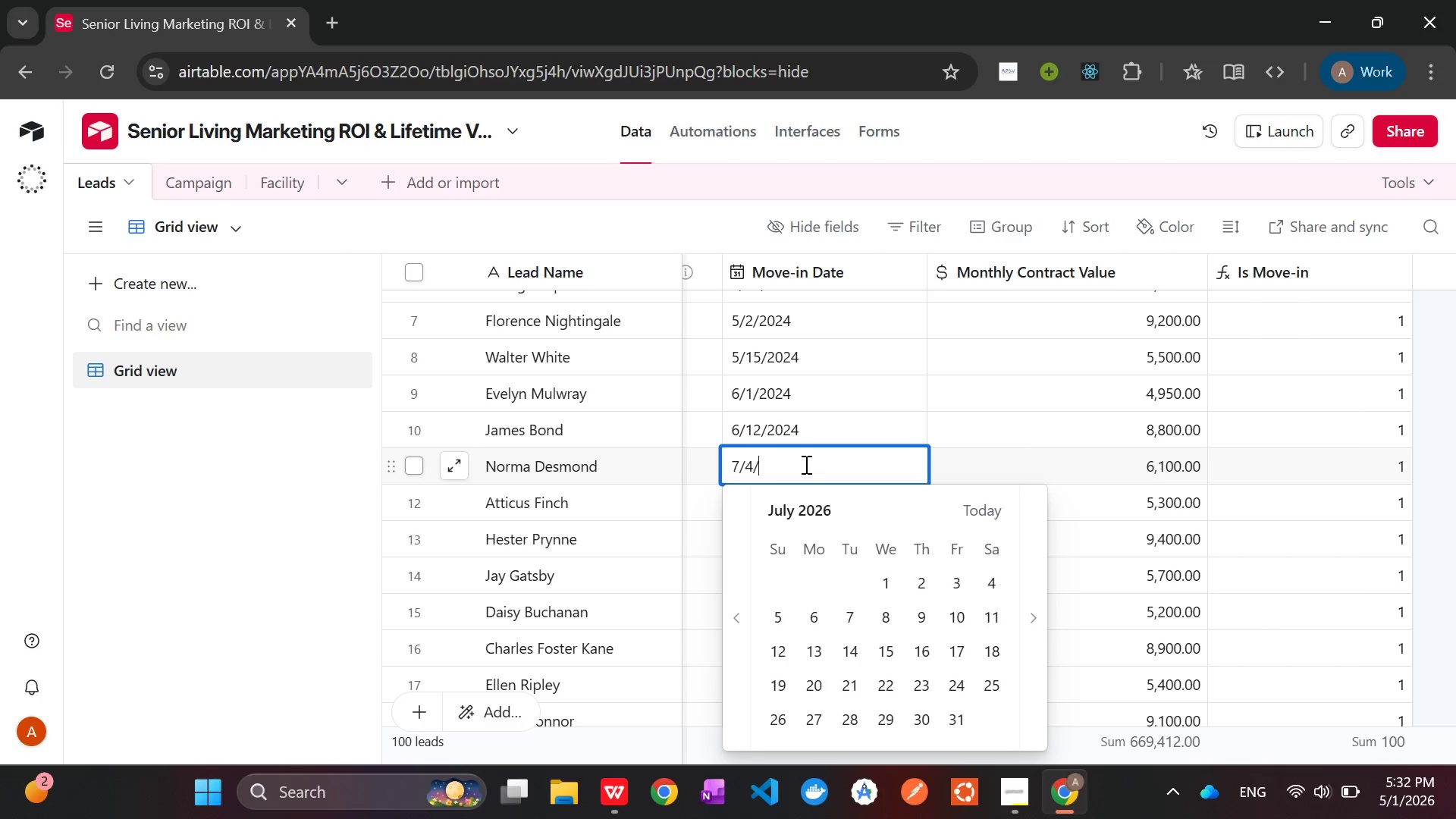 
key(Backspace)
 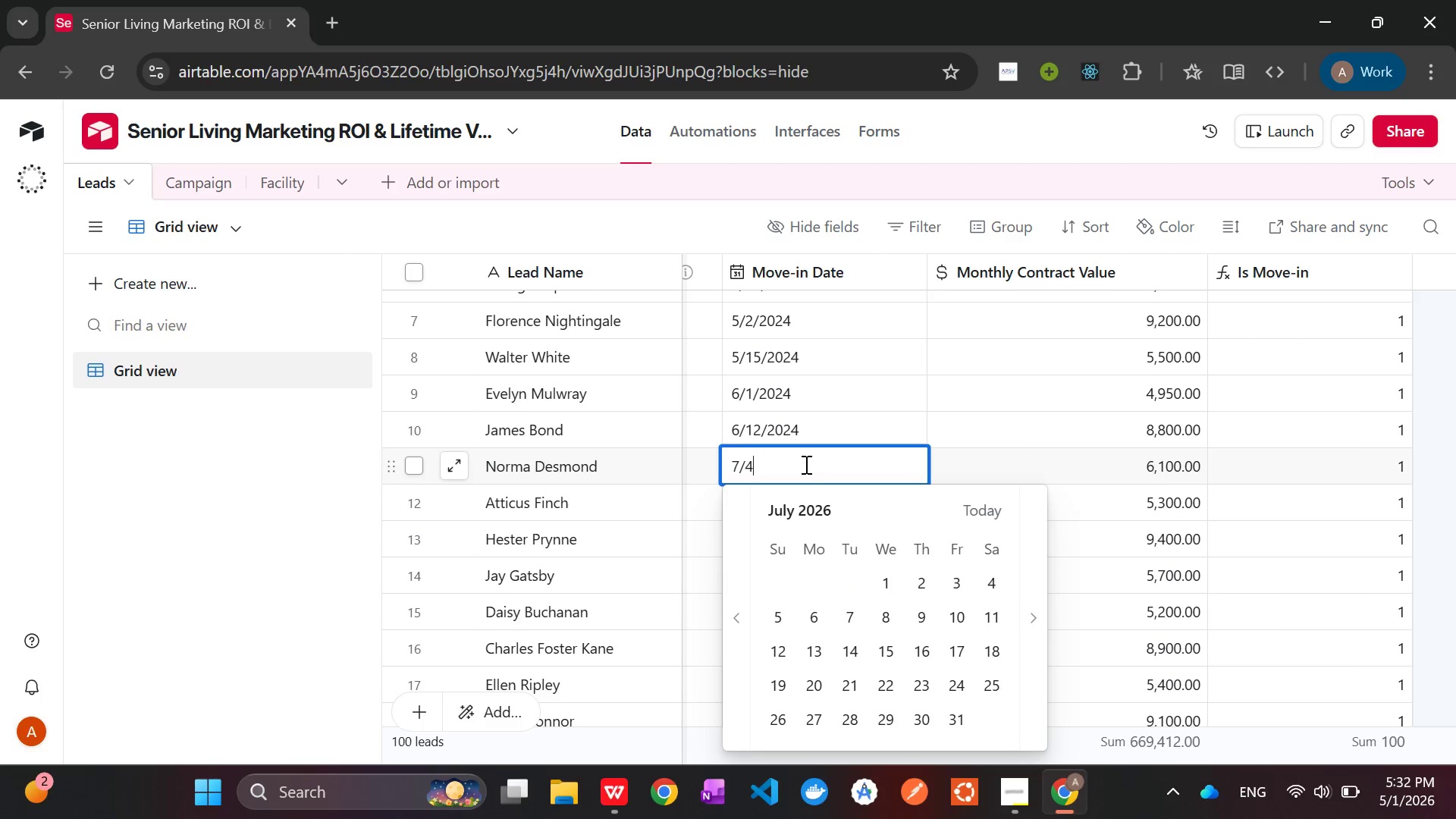 
key(Backspace)
 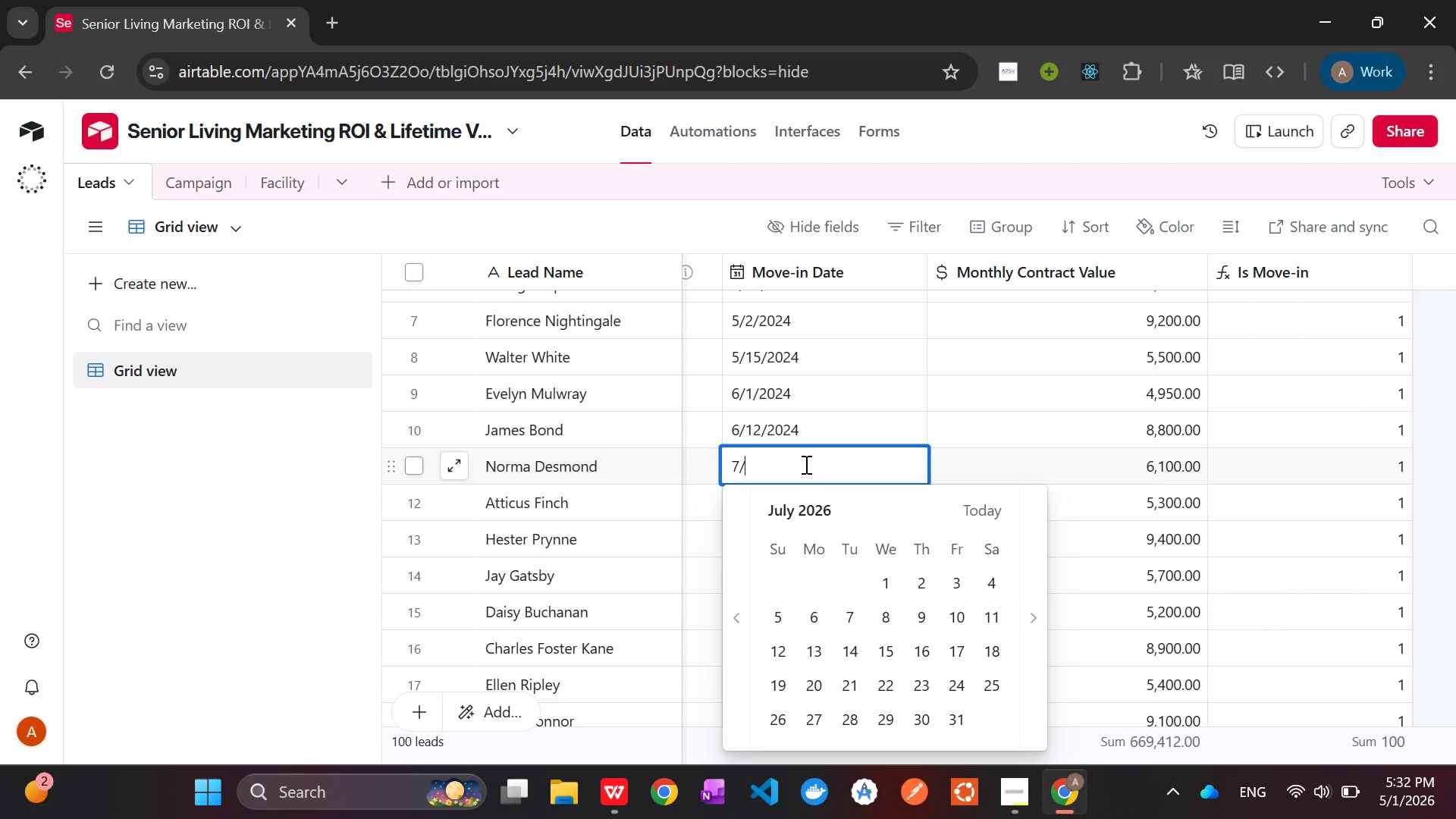 
key(Backspace)
 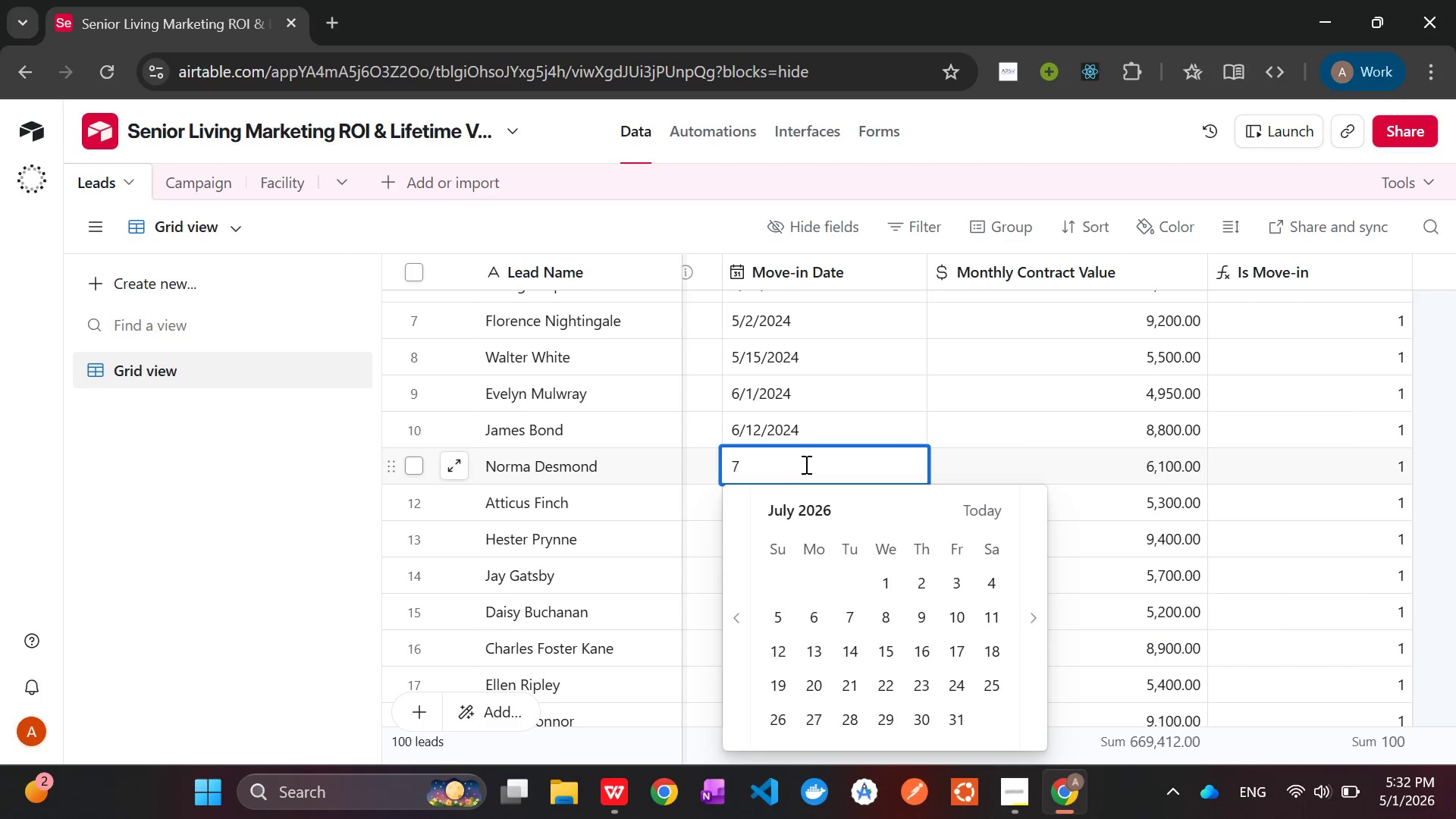 
key(Backspace)
 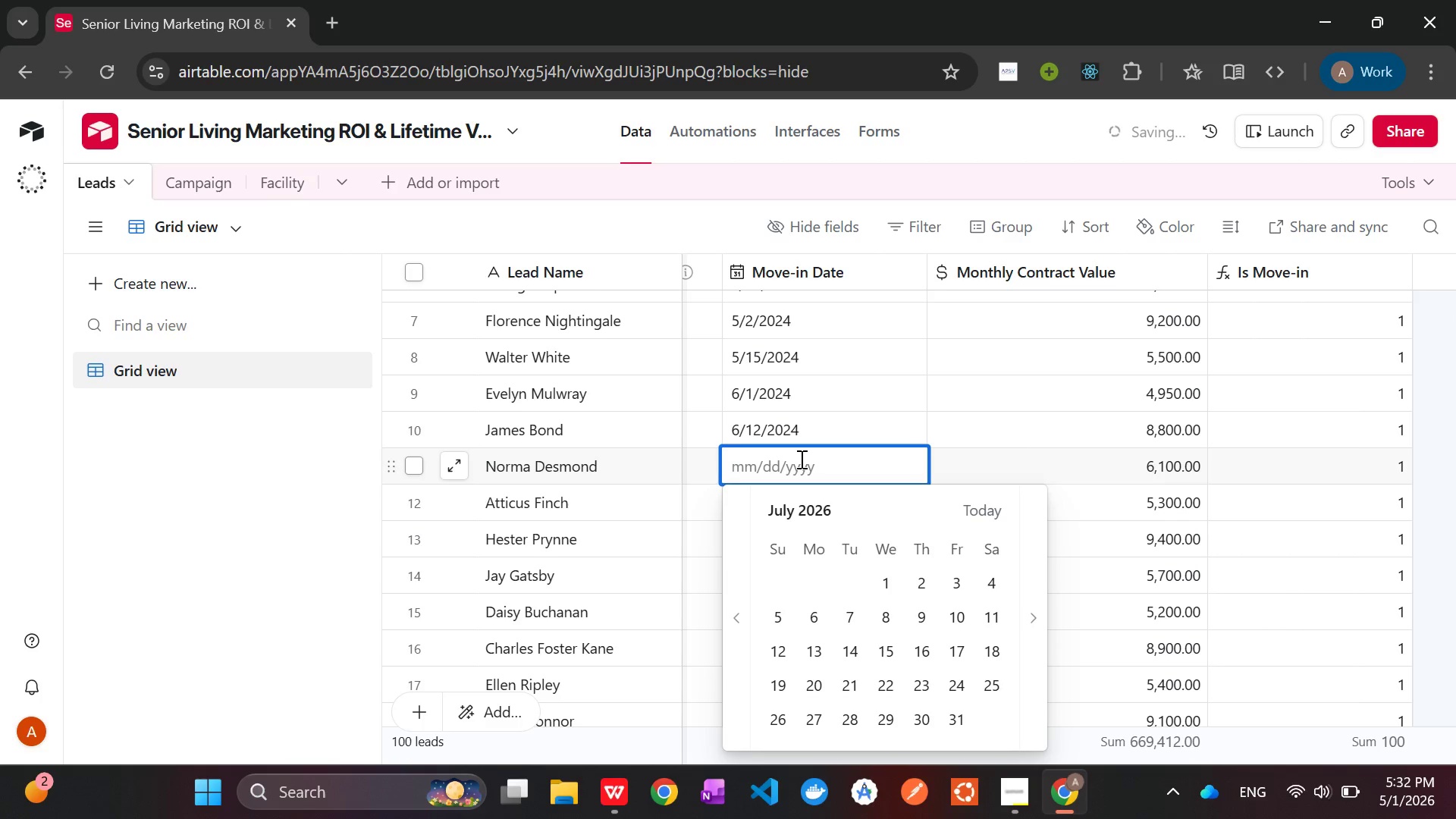 
key(Enter)
 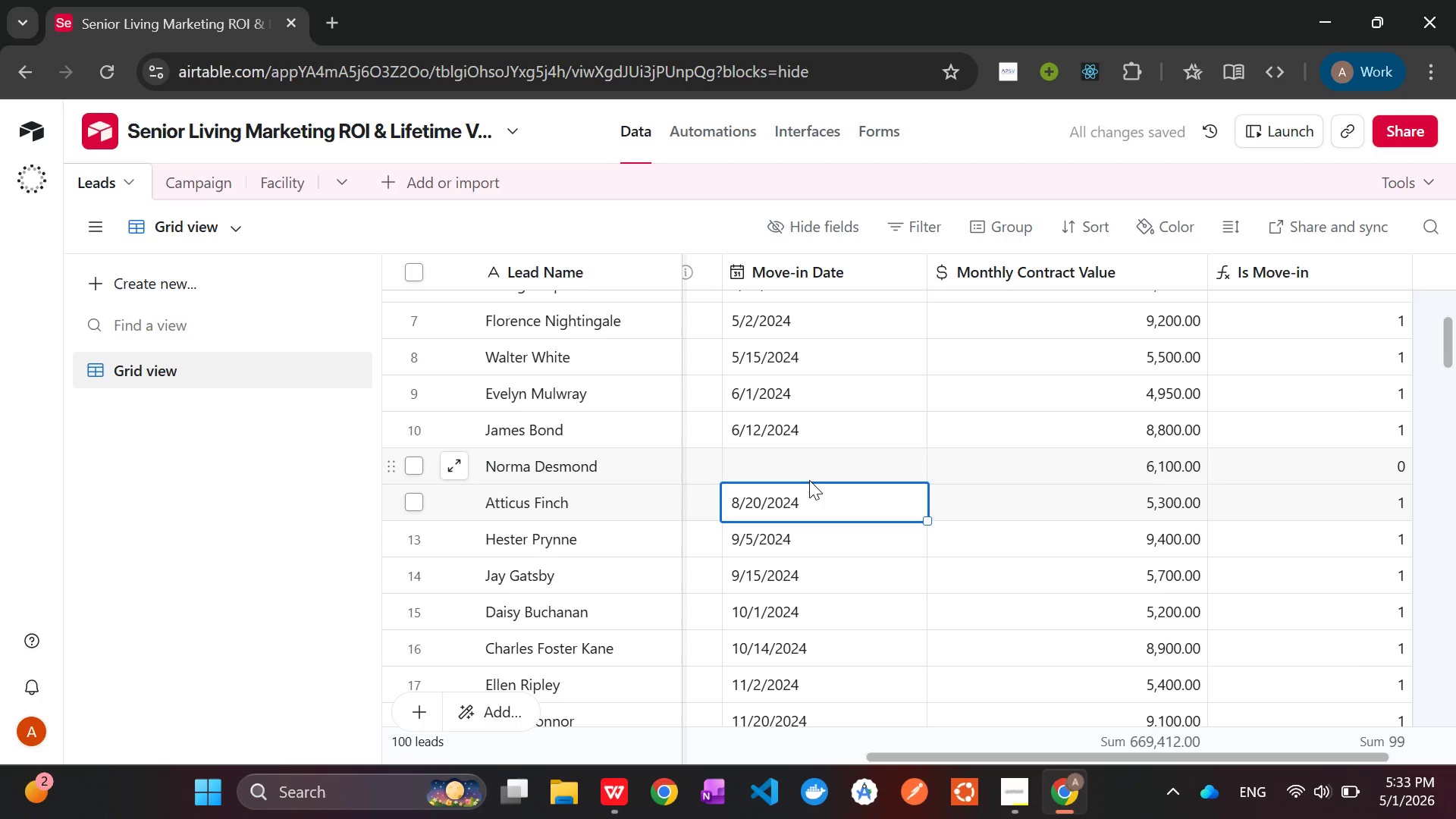 
left_click([805, 468])
 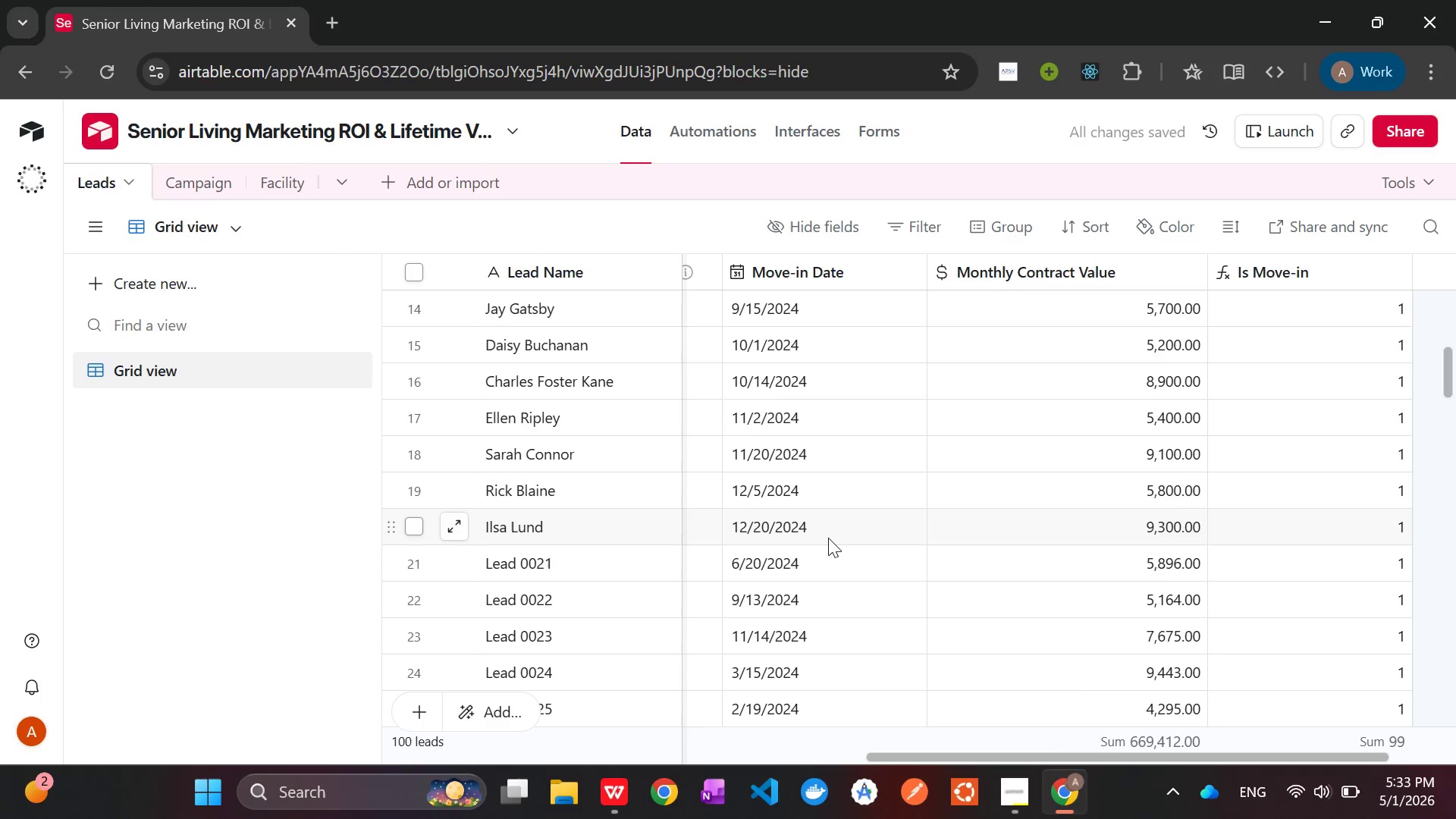 
left_click([825, 531])
 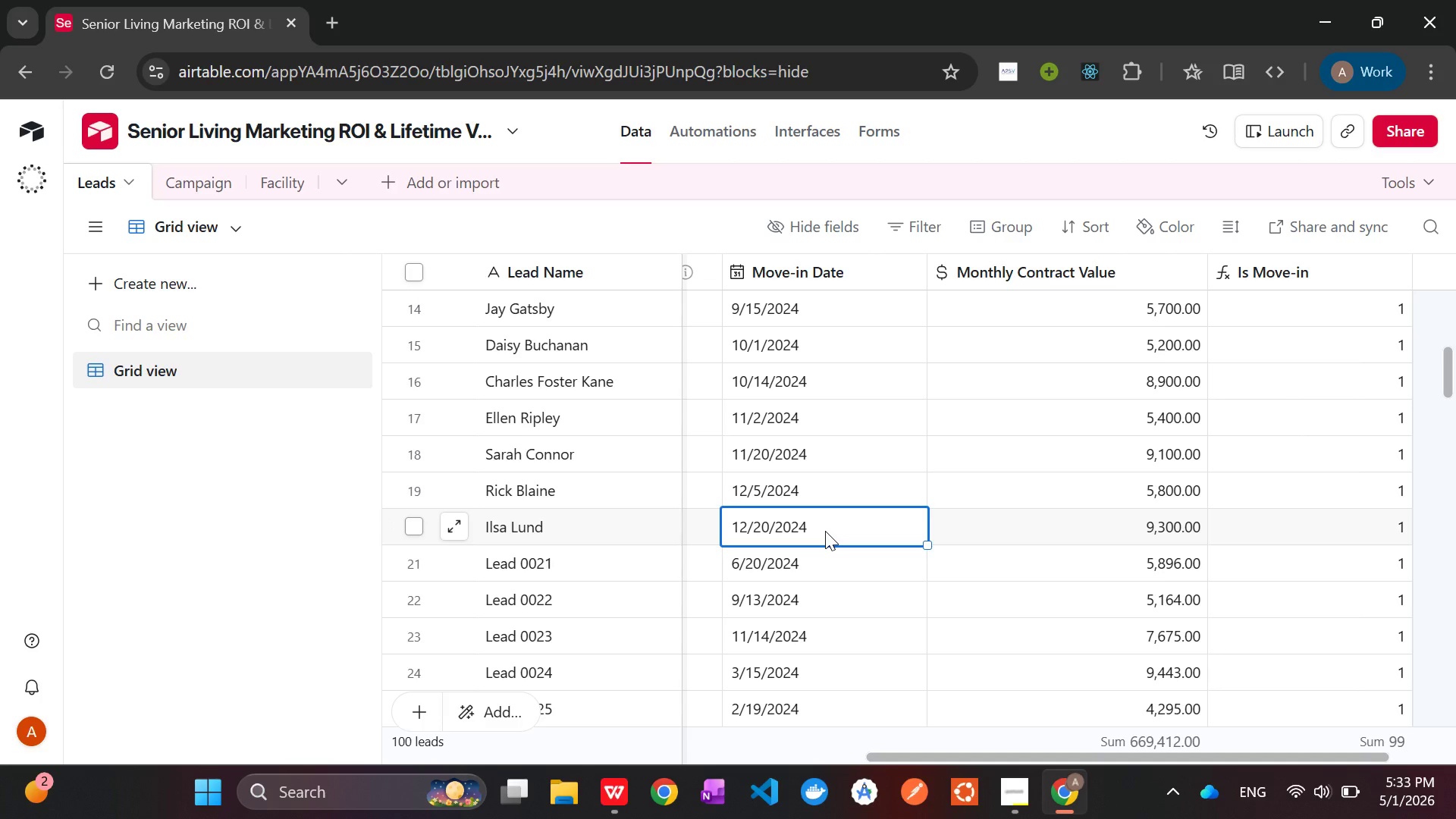 
double_click([825, 531])
 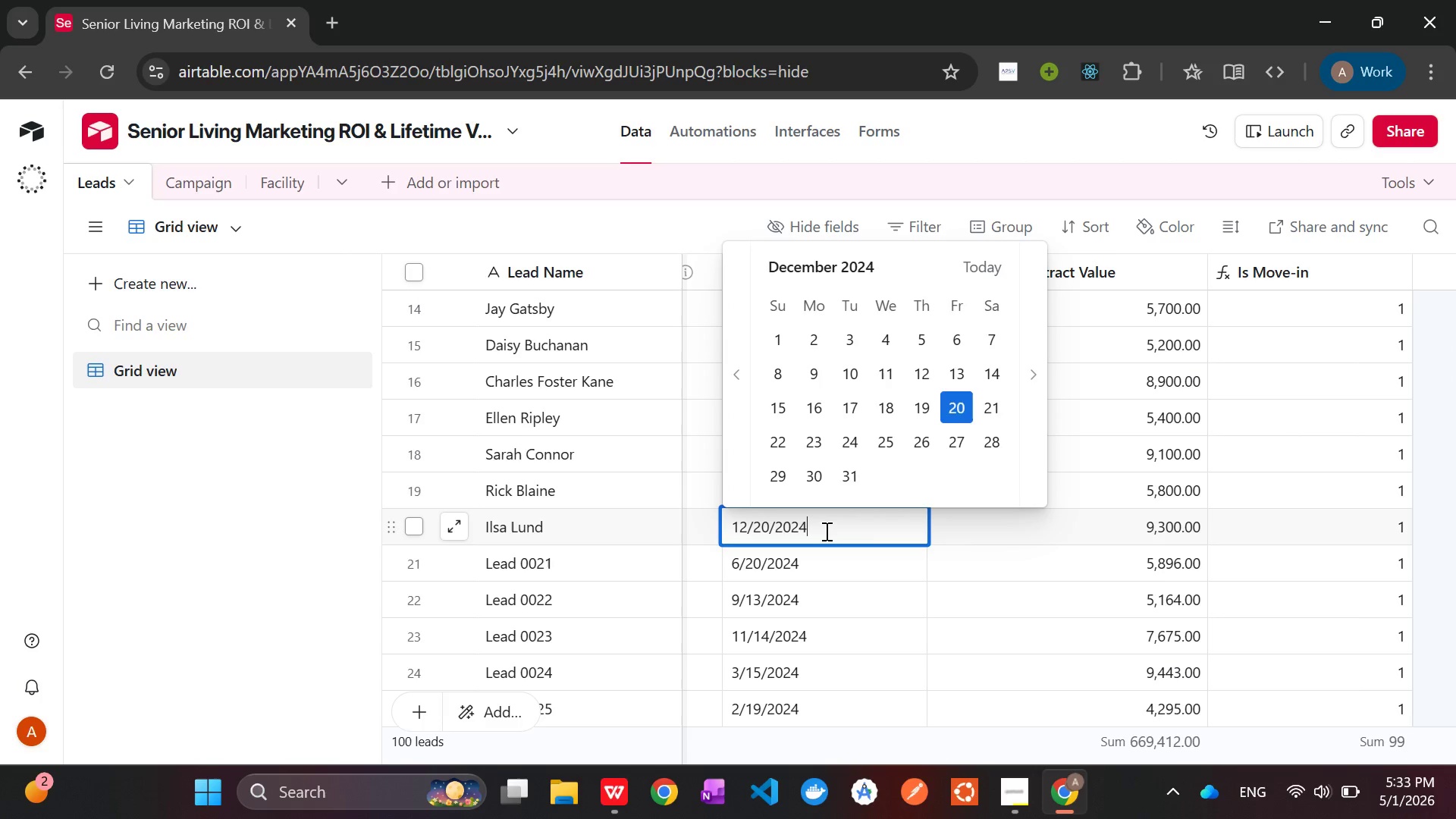 
key(Backspace)
 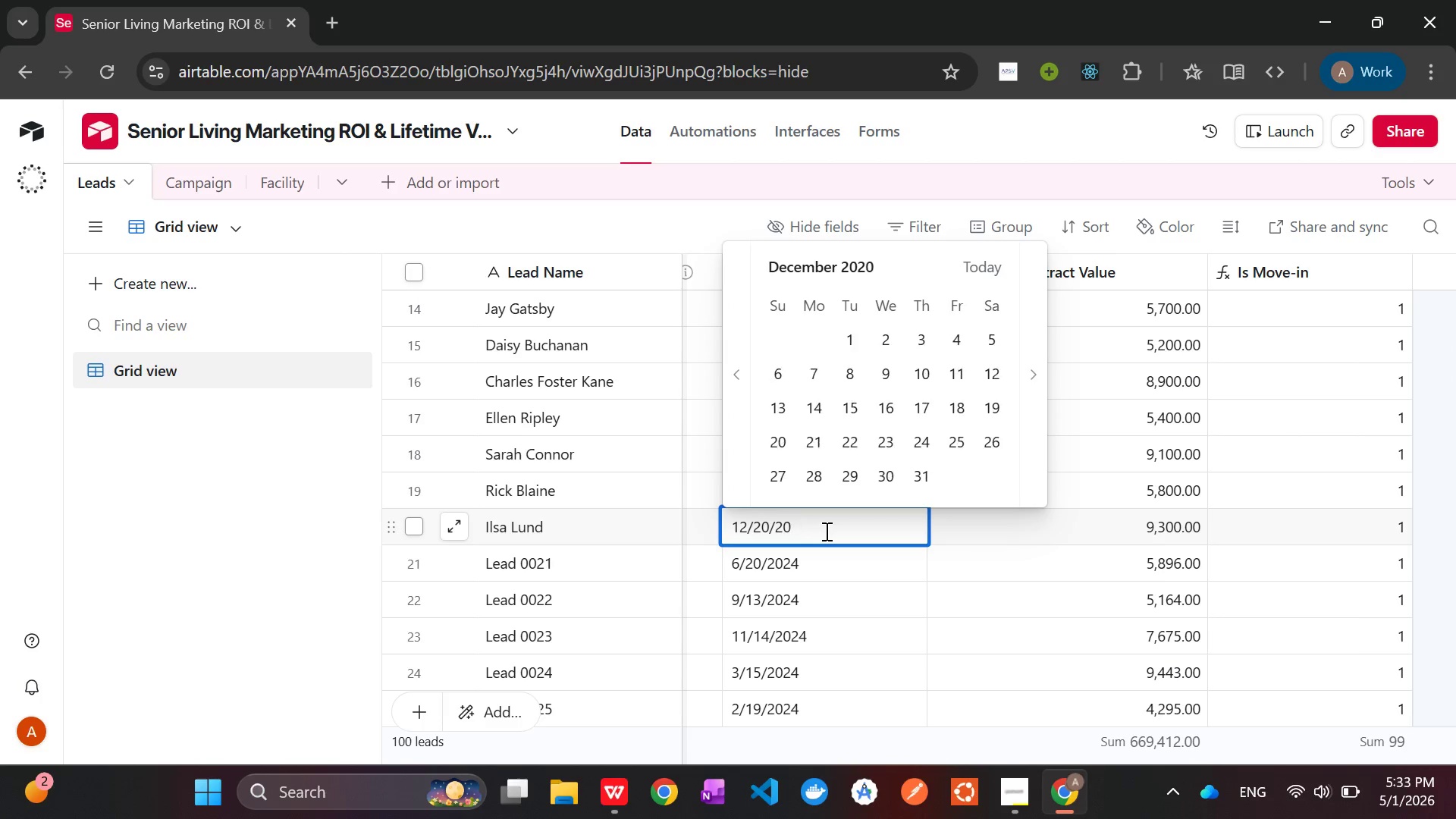 
key(Backspace)
 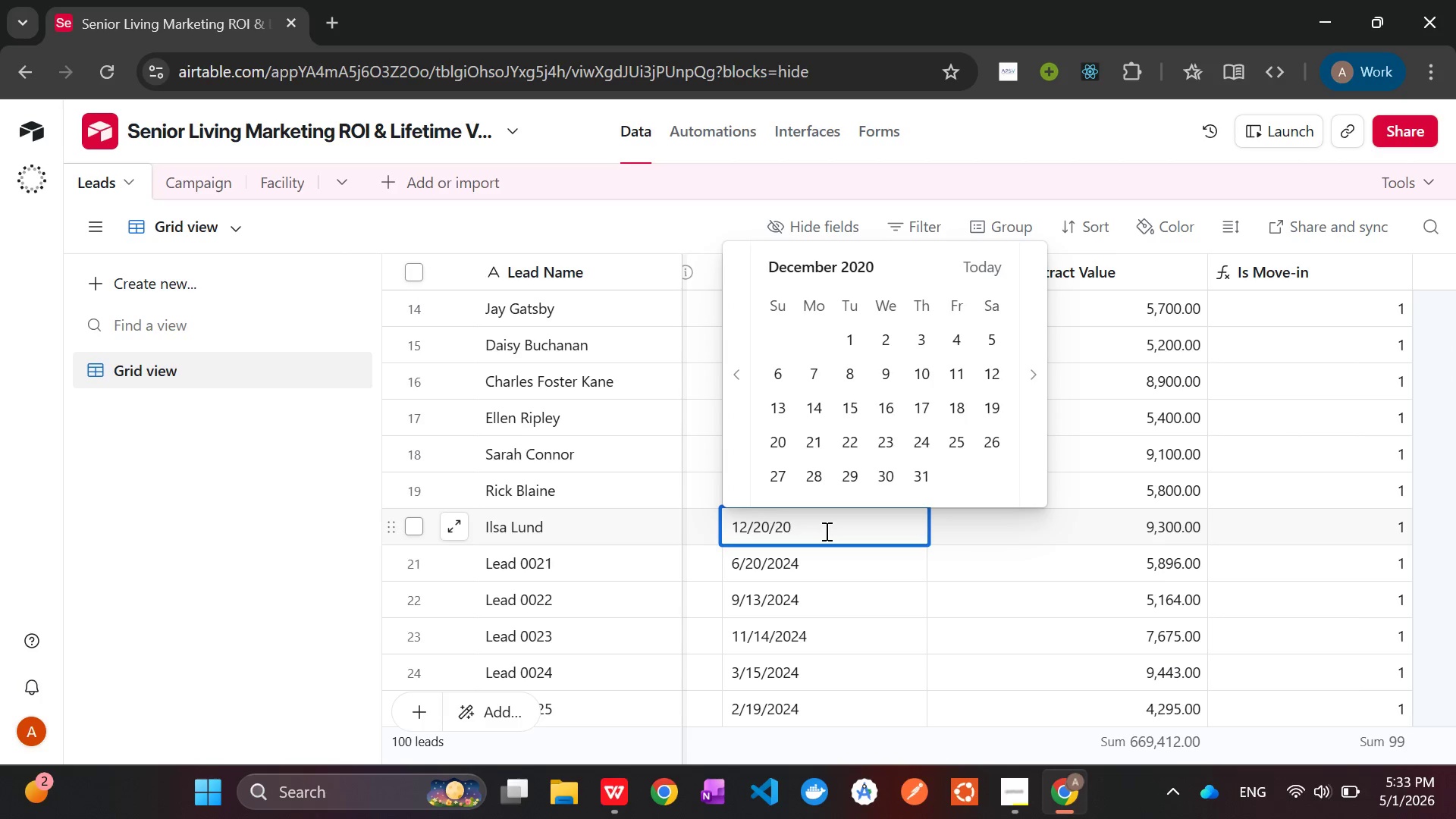 
key(Backspace)
 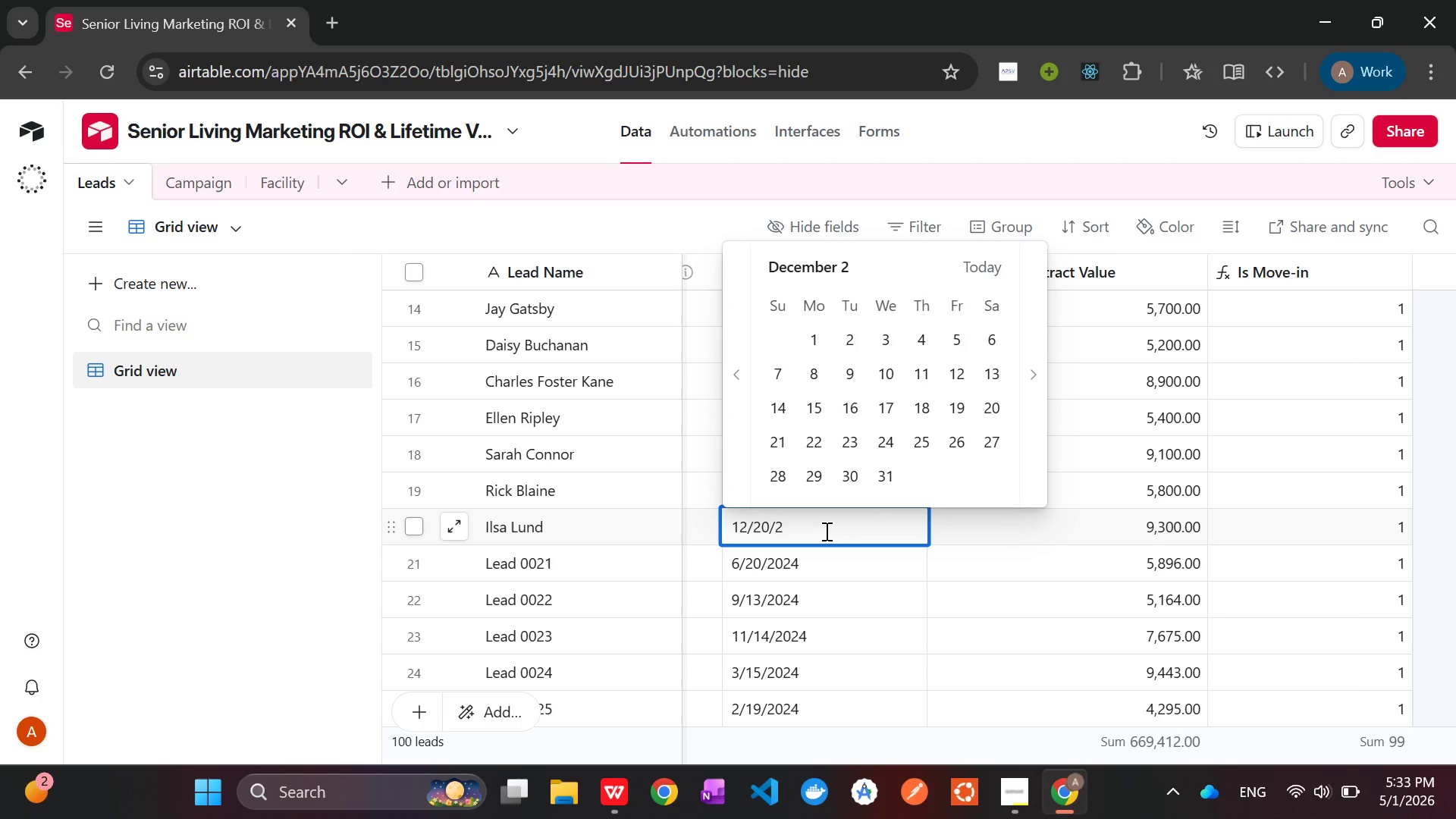 
key(Backspace)
 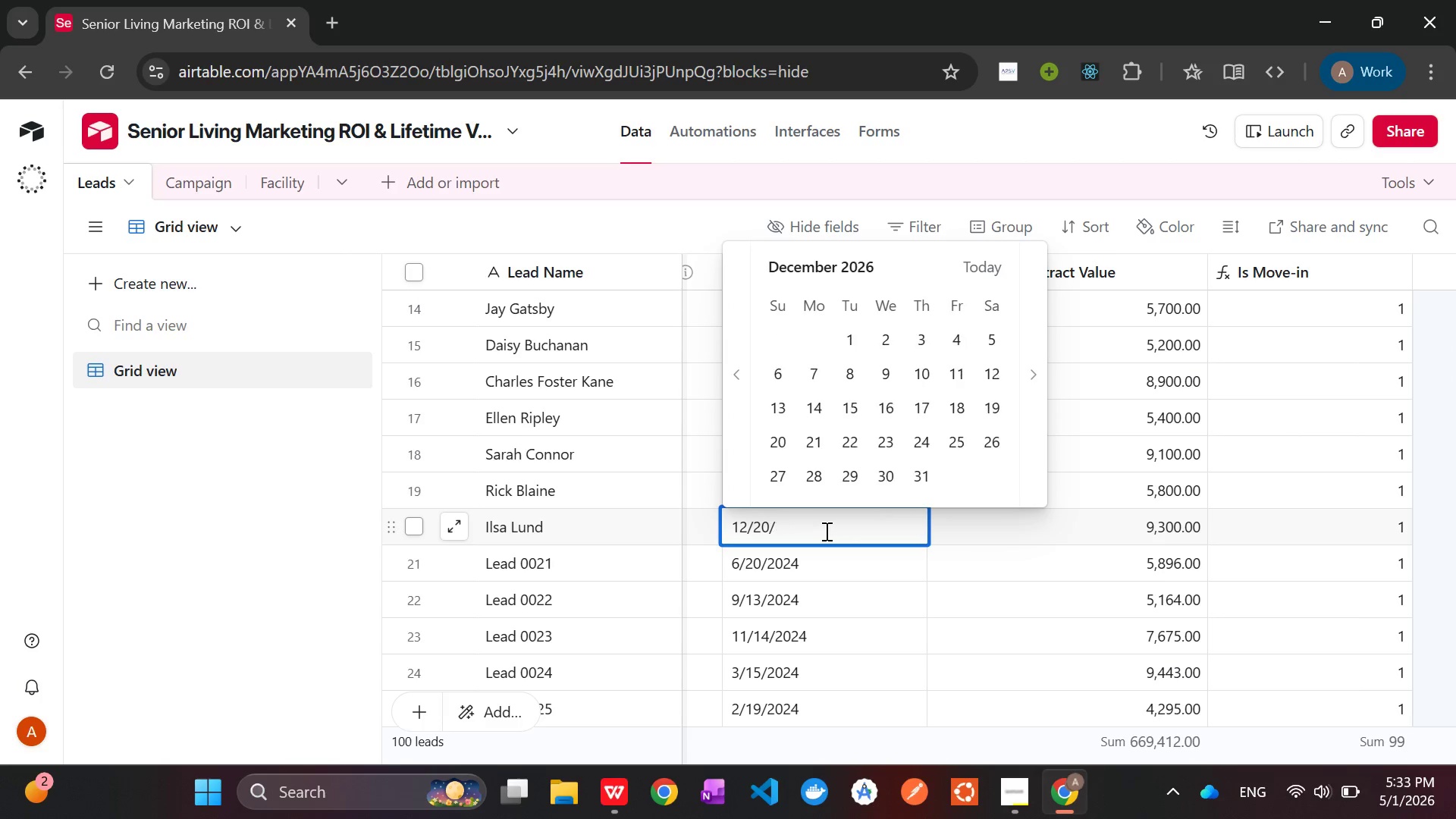 
key(Backspace)
 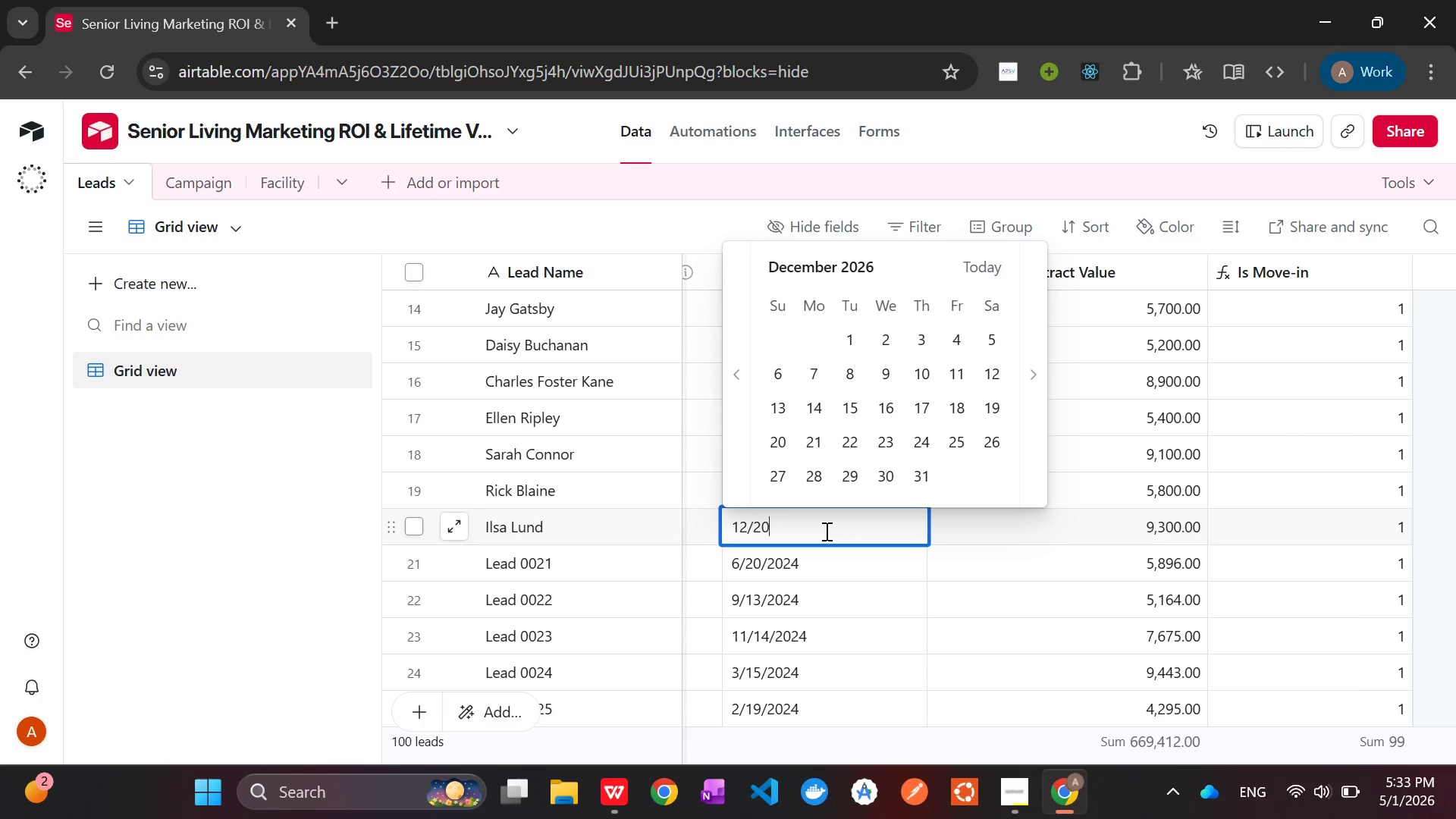 
key(Backspace)
 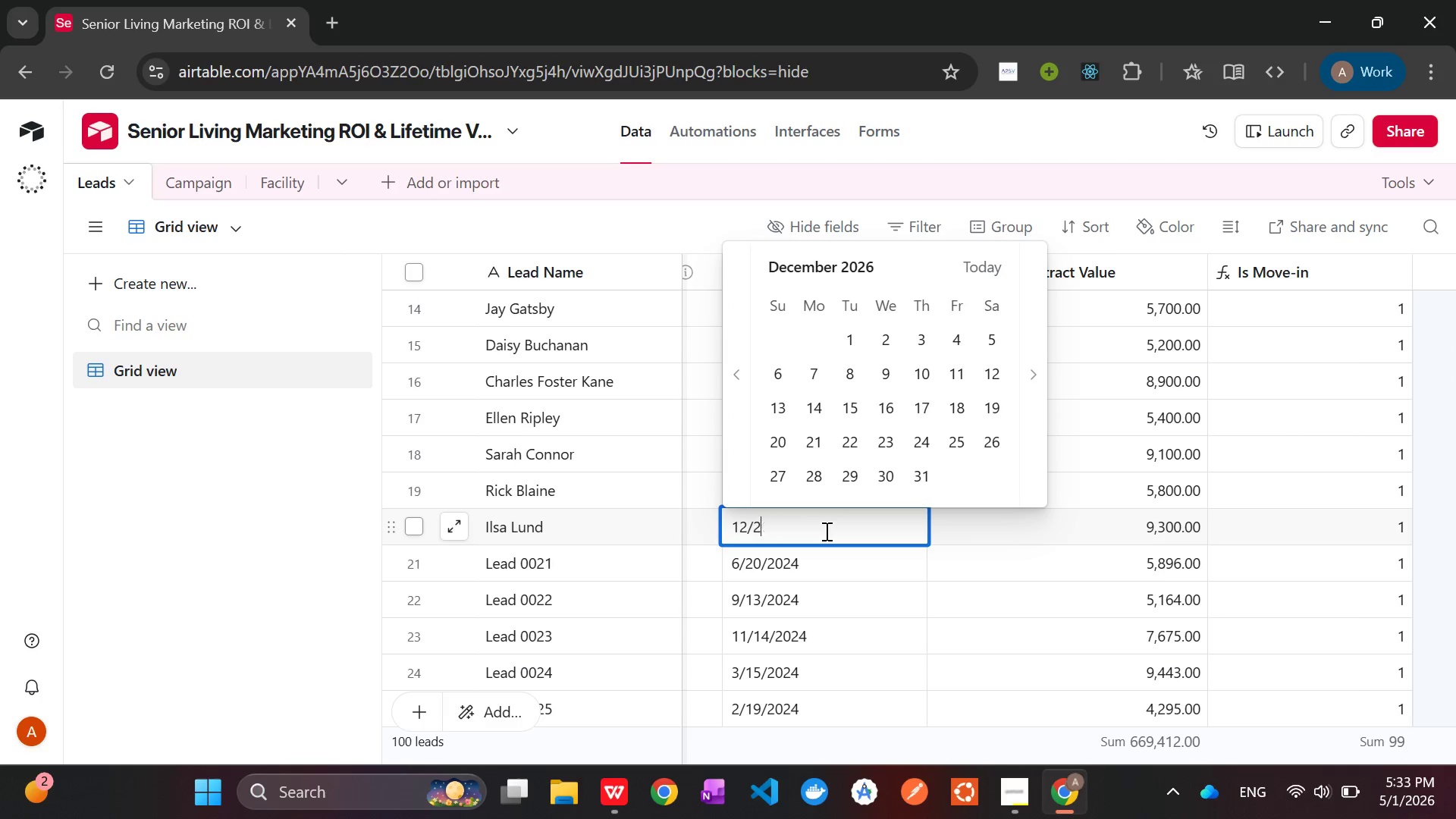 
key(Backspace)
 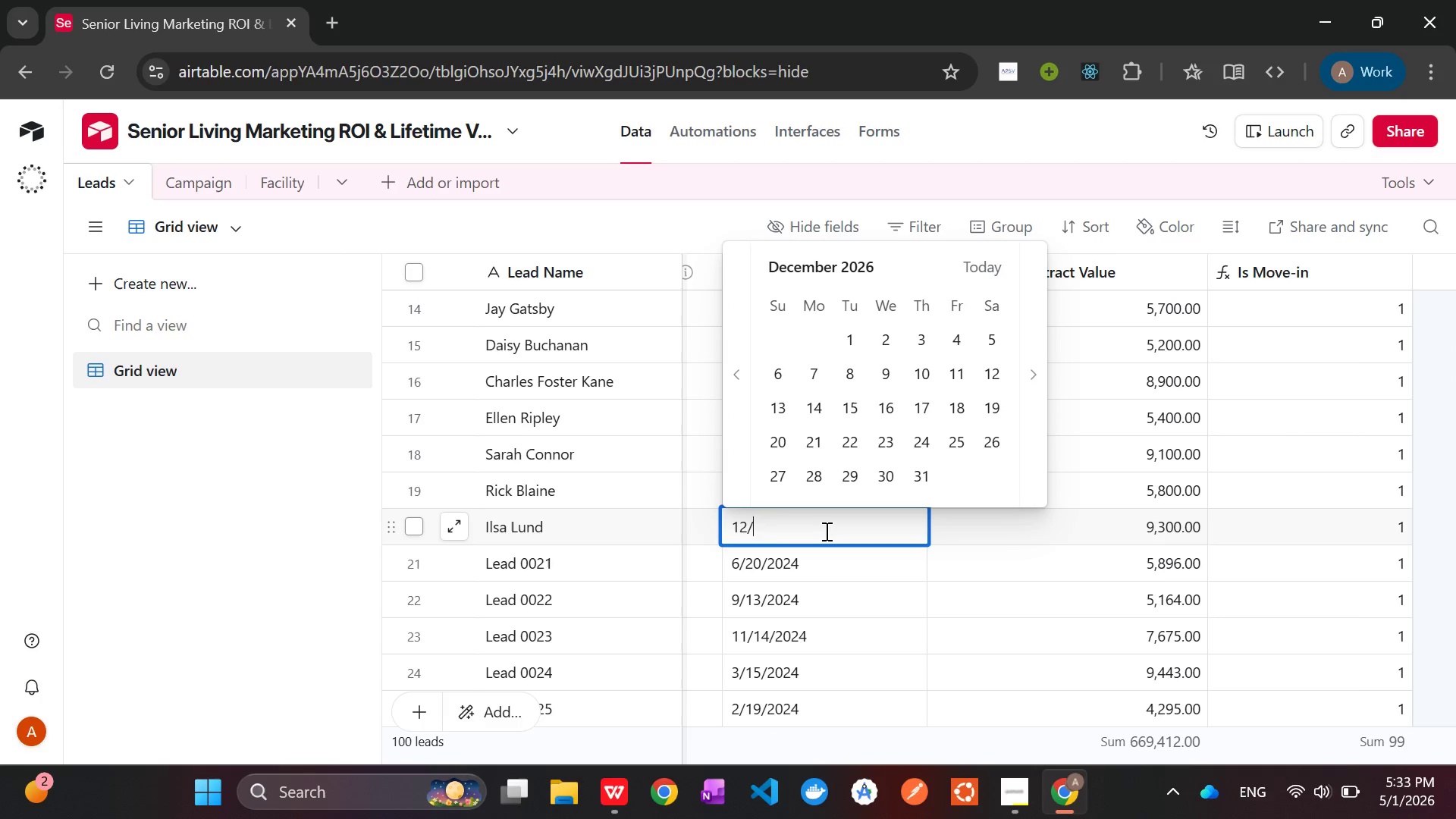 
key(Backspace)
 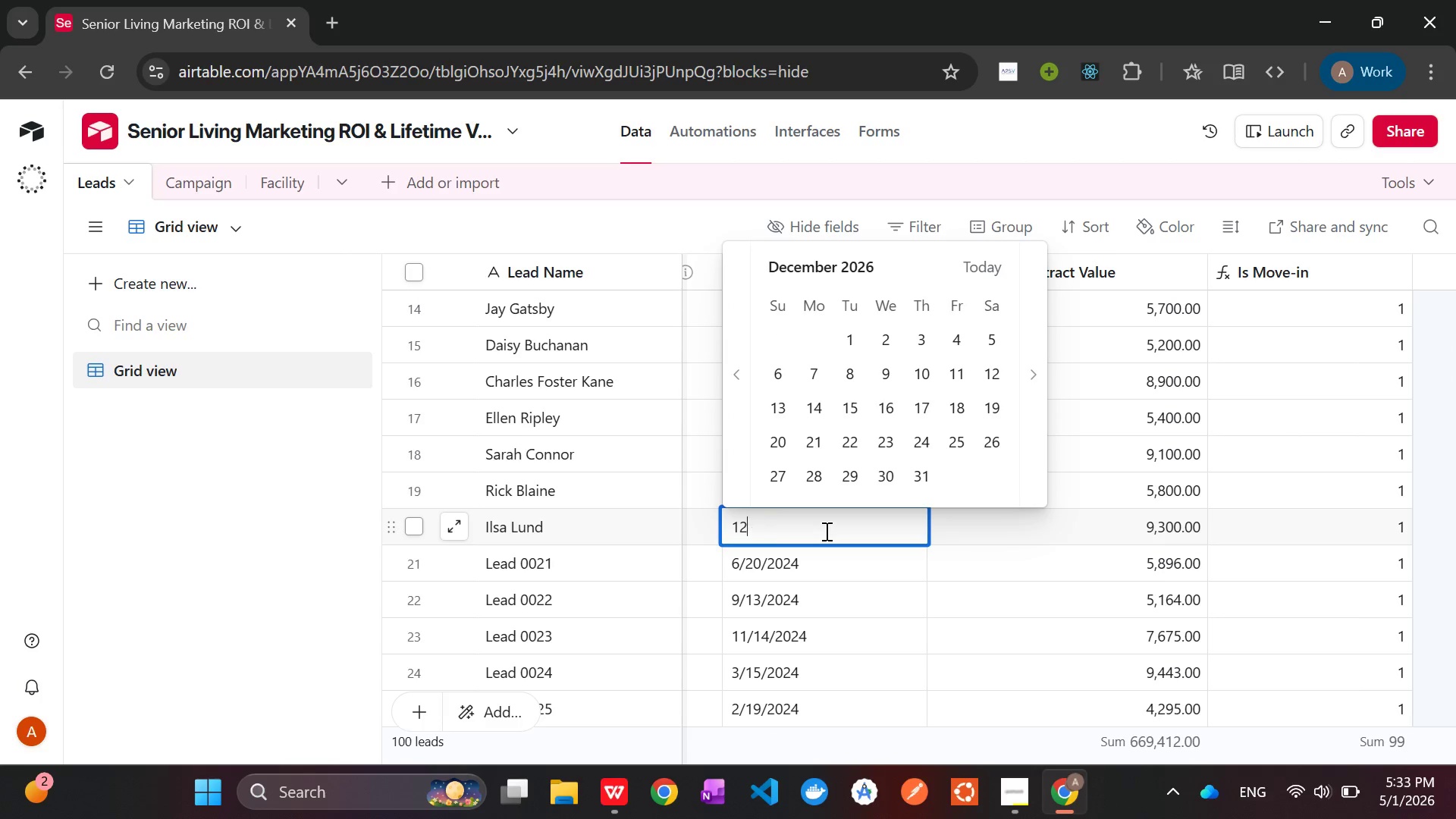 
key(Backspace)
 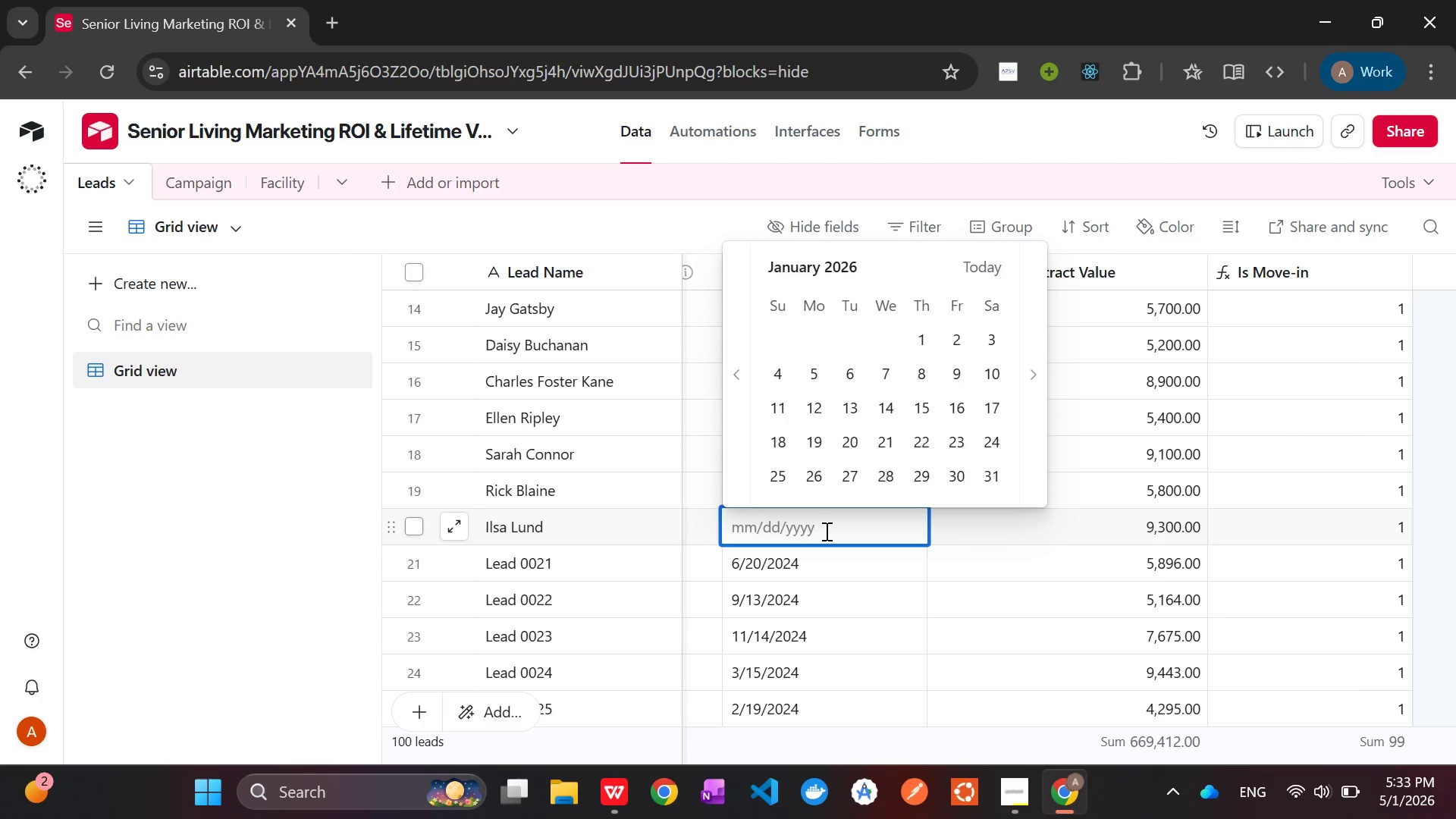 
key(Backspace)
 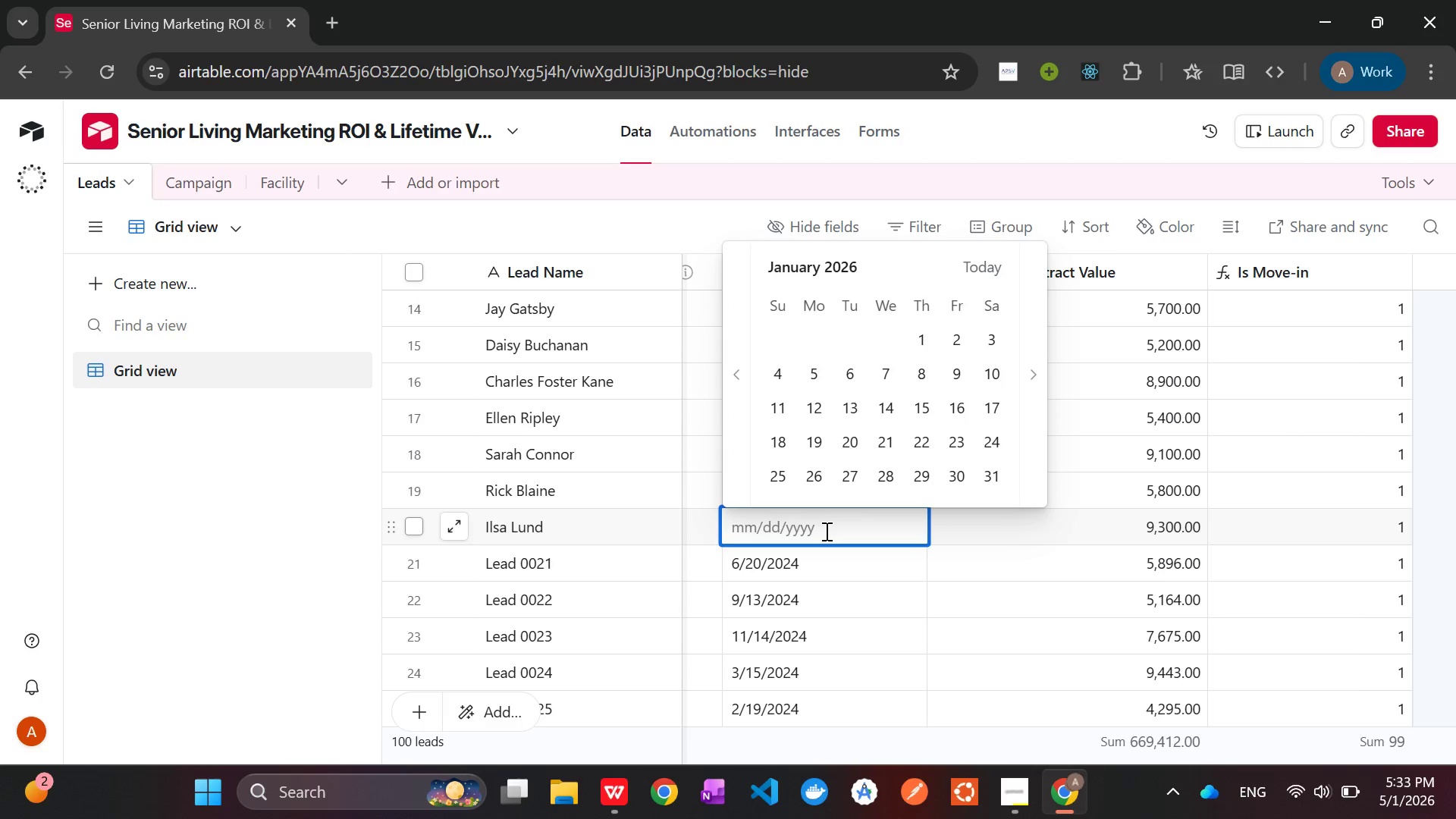 
key(Backspace)
 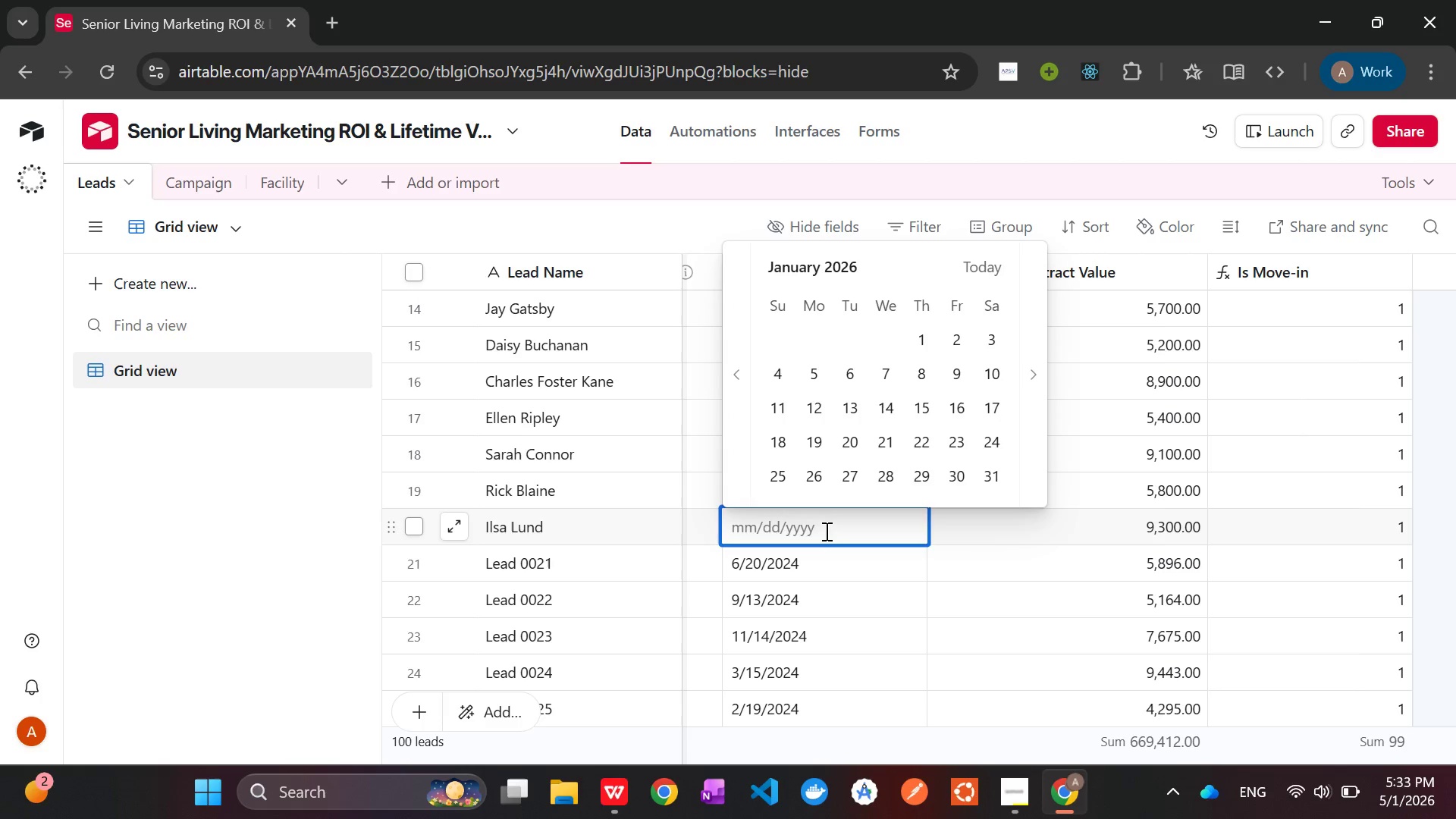 
key(Enter)
 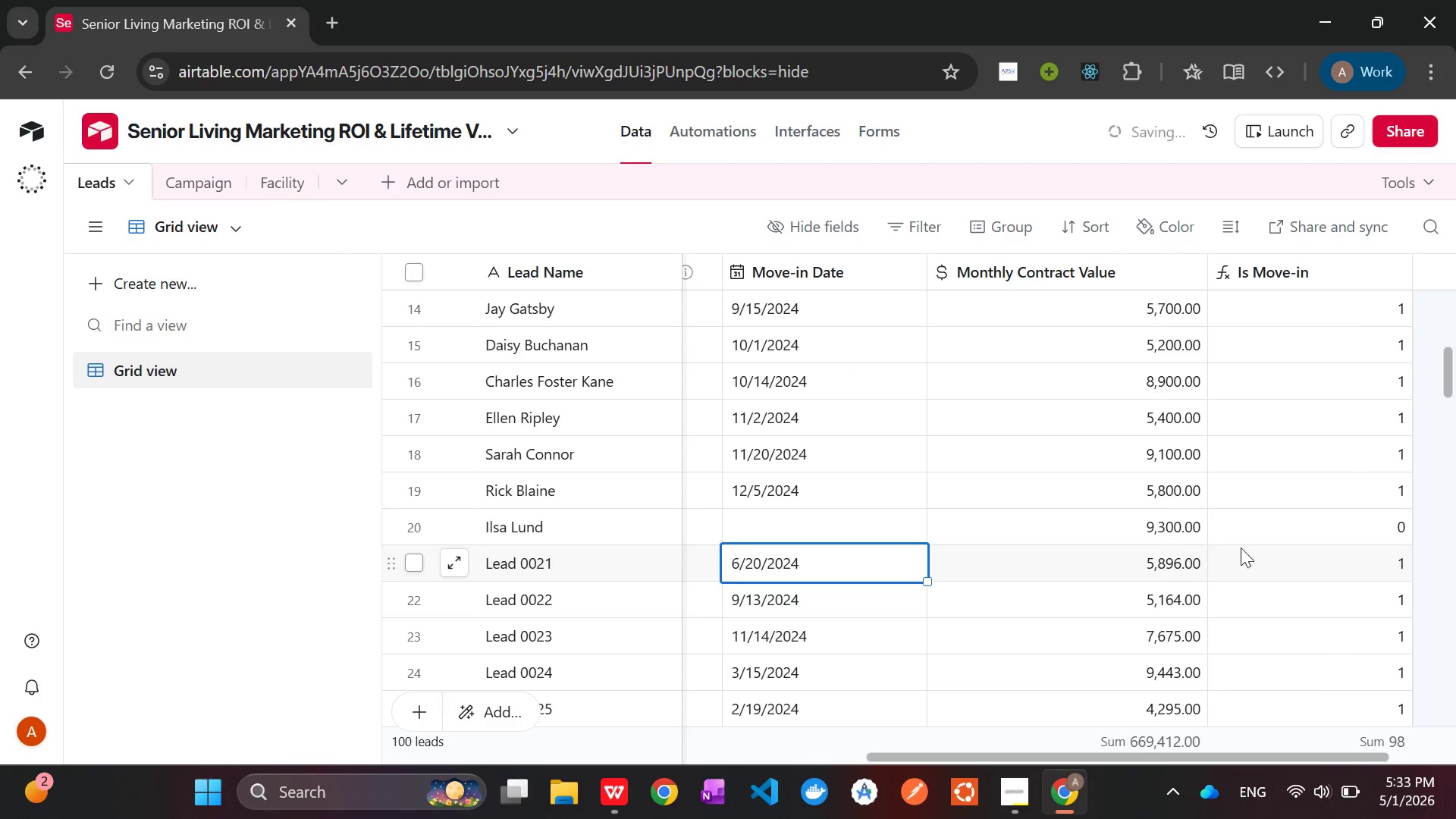 
left_click([1372, 527])
 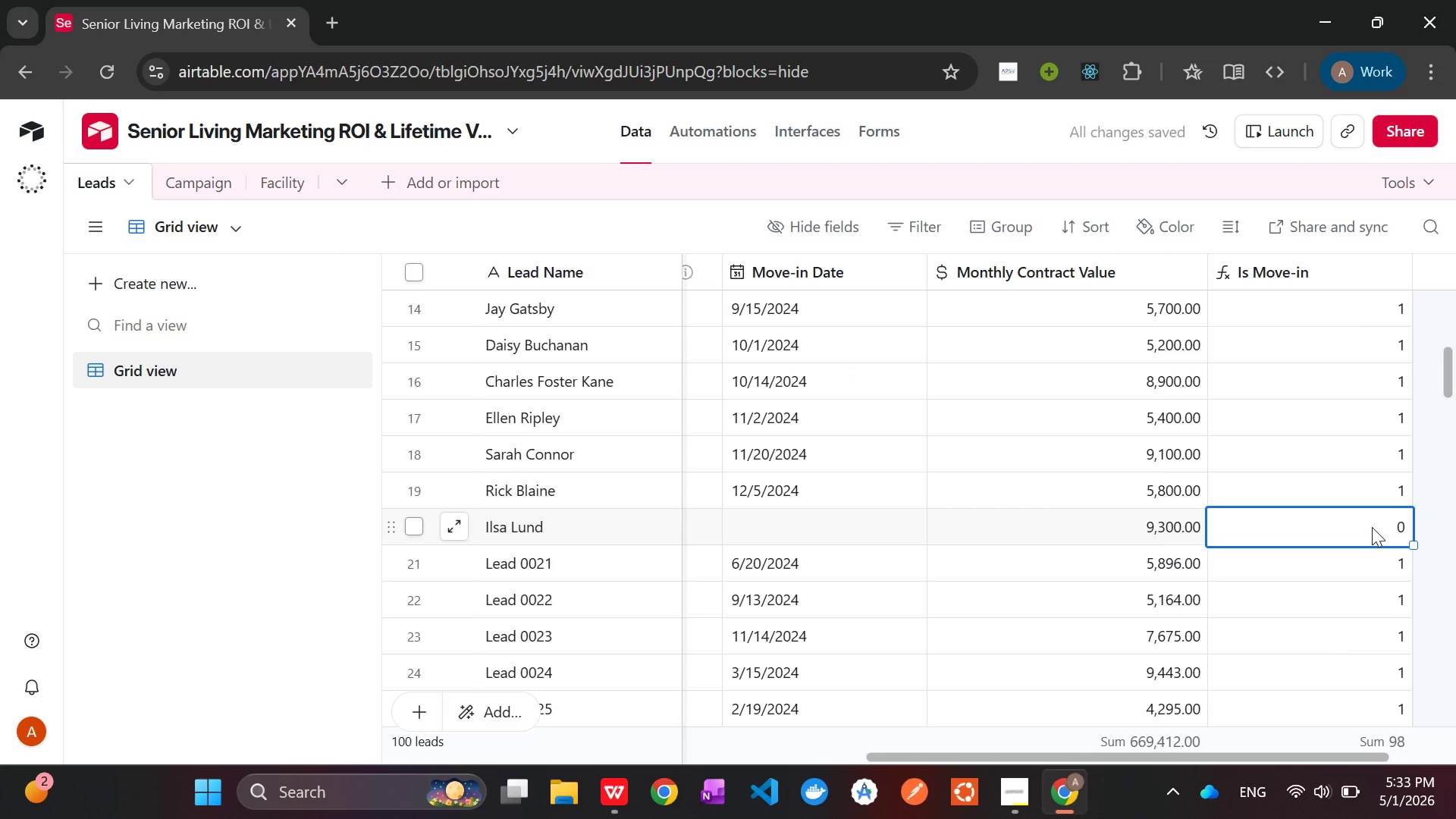 
wait(8.95)
 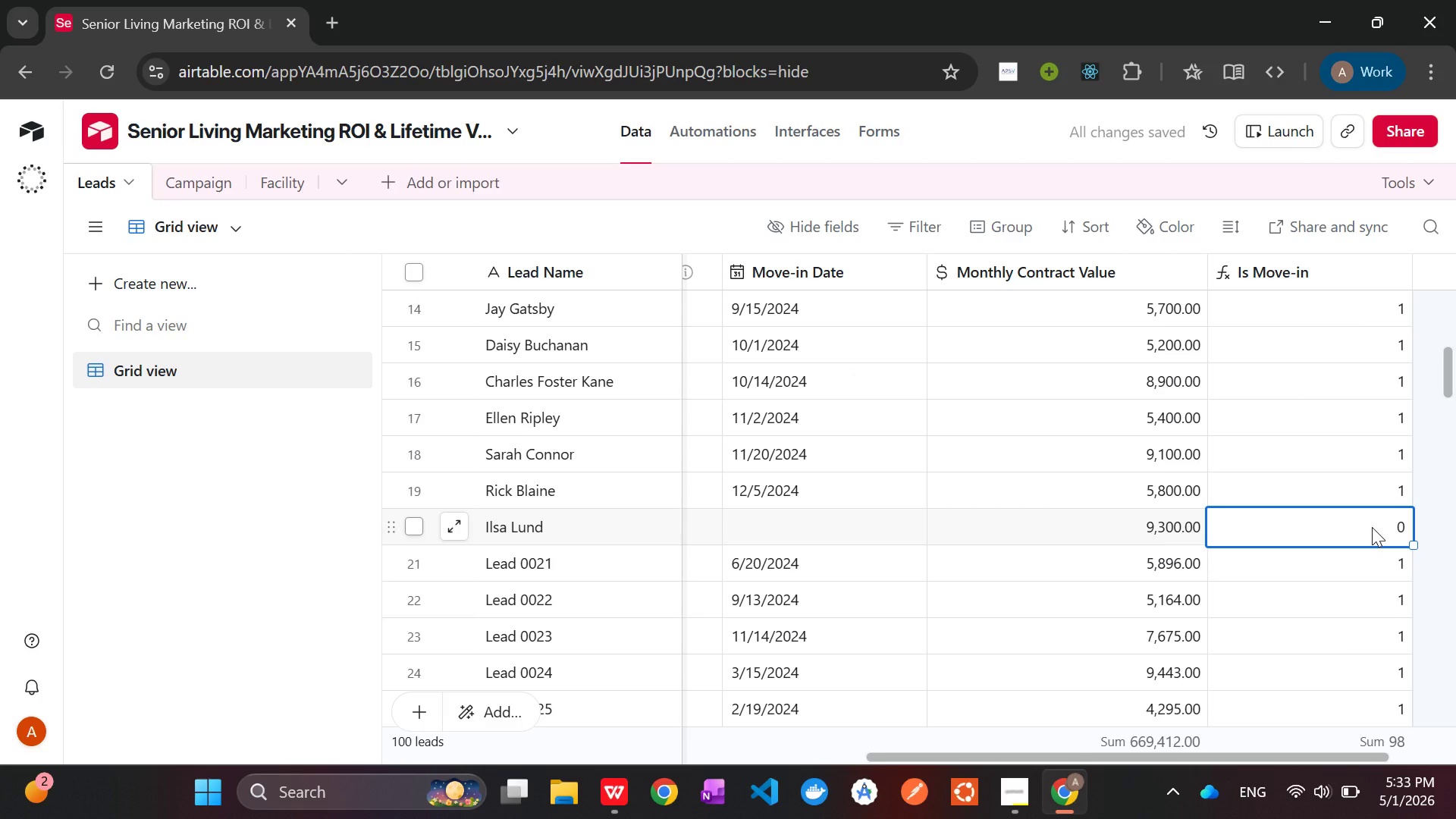 
left_click([1335, 273])
 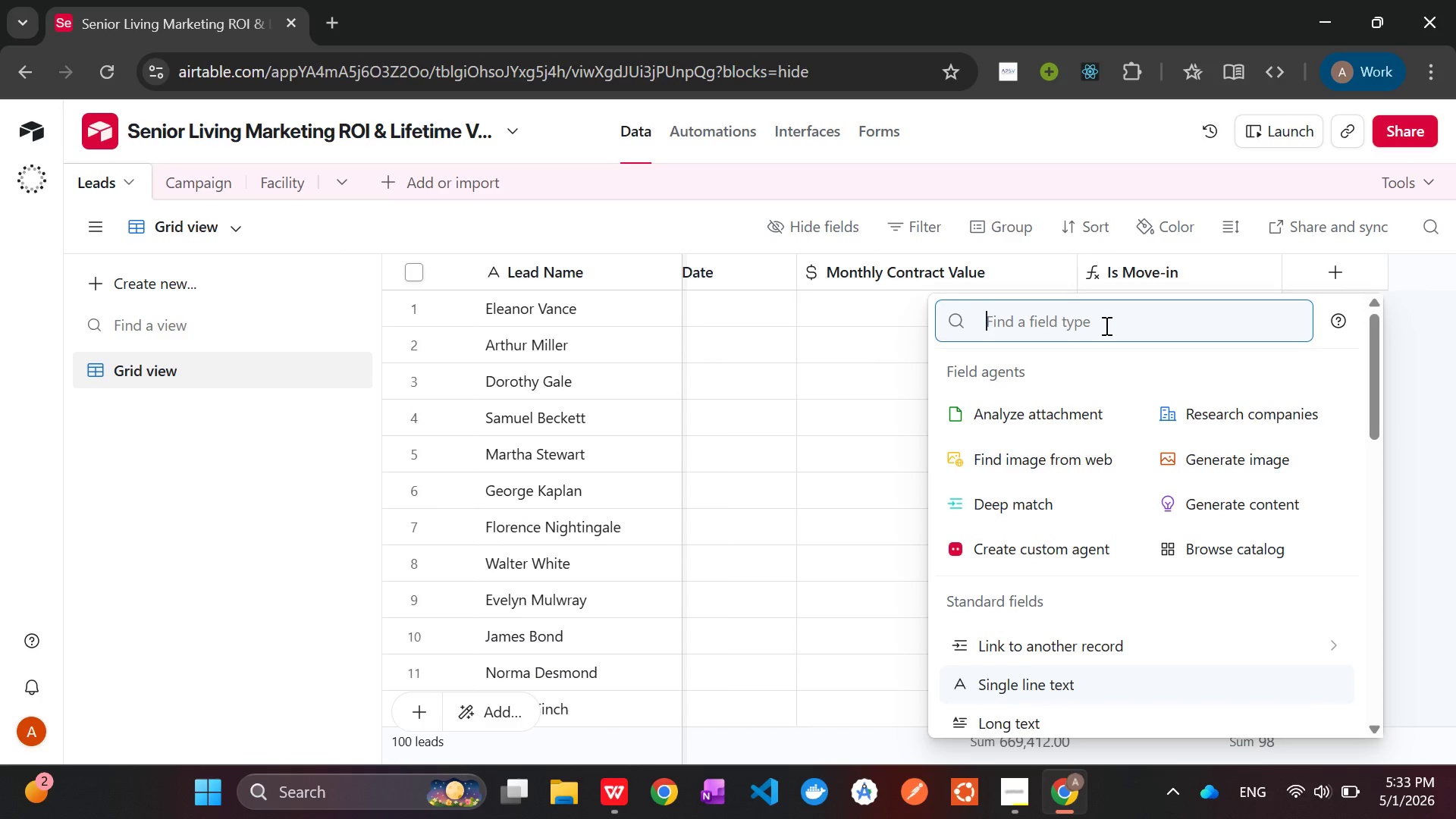 
type(Formu)
 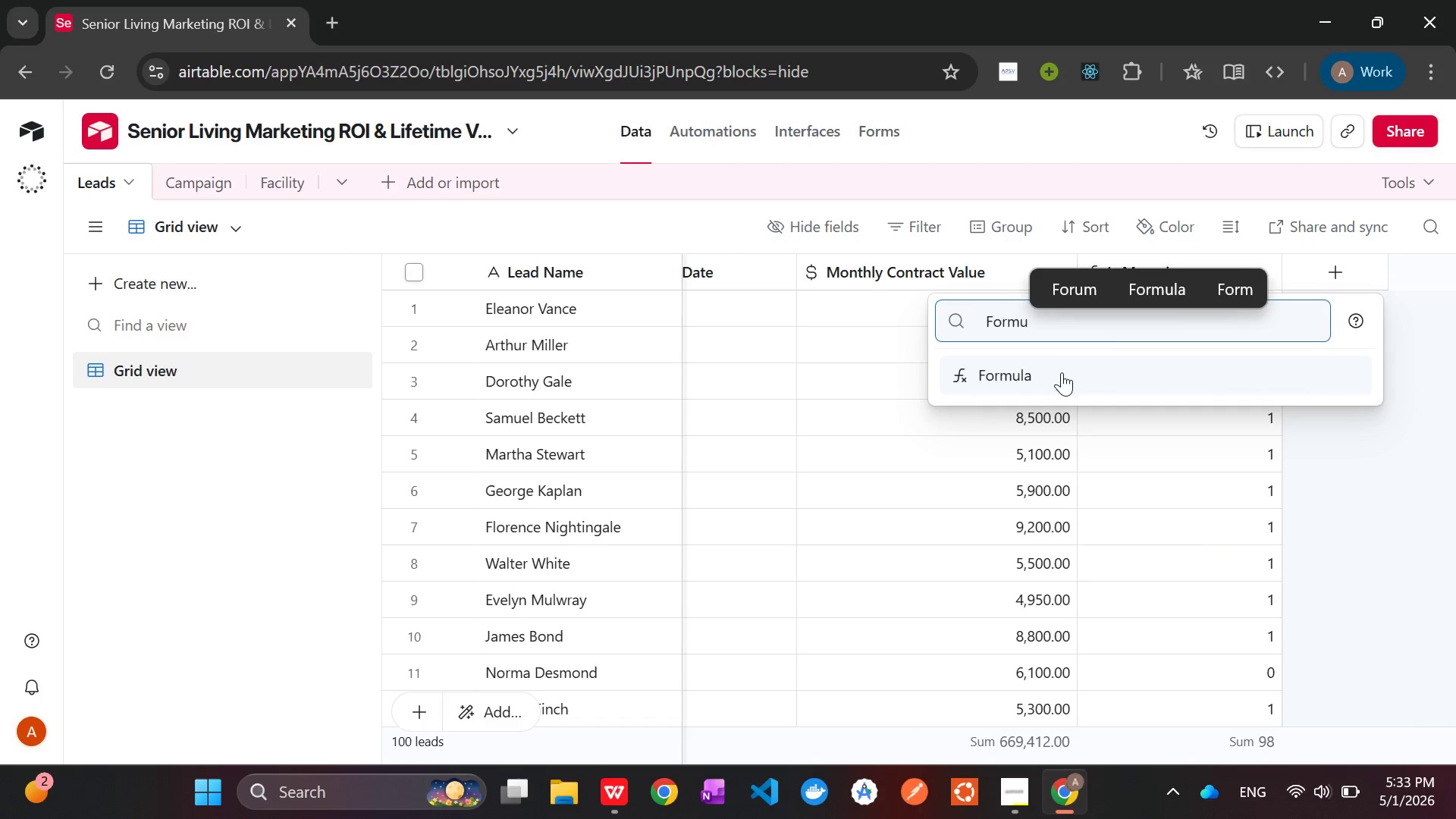 
left_click([1060, 374])
 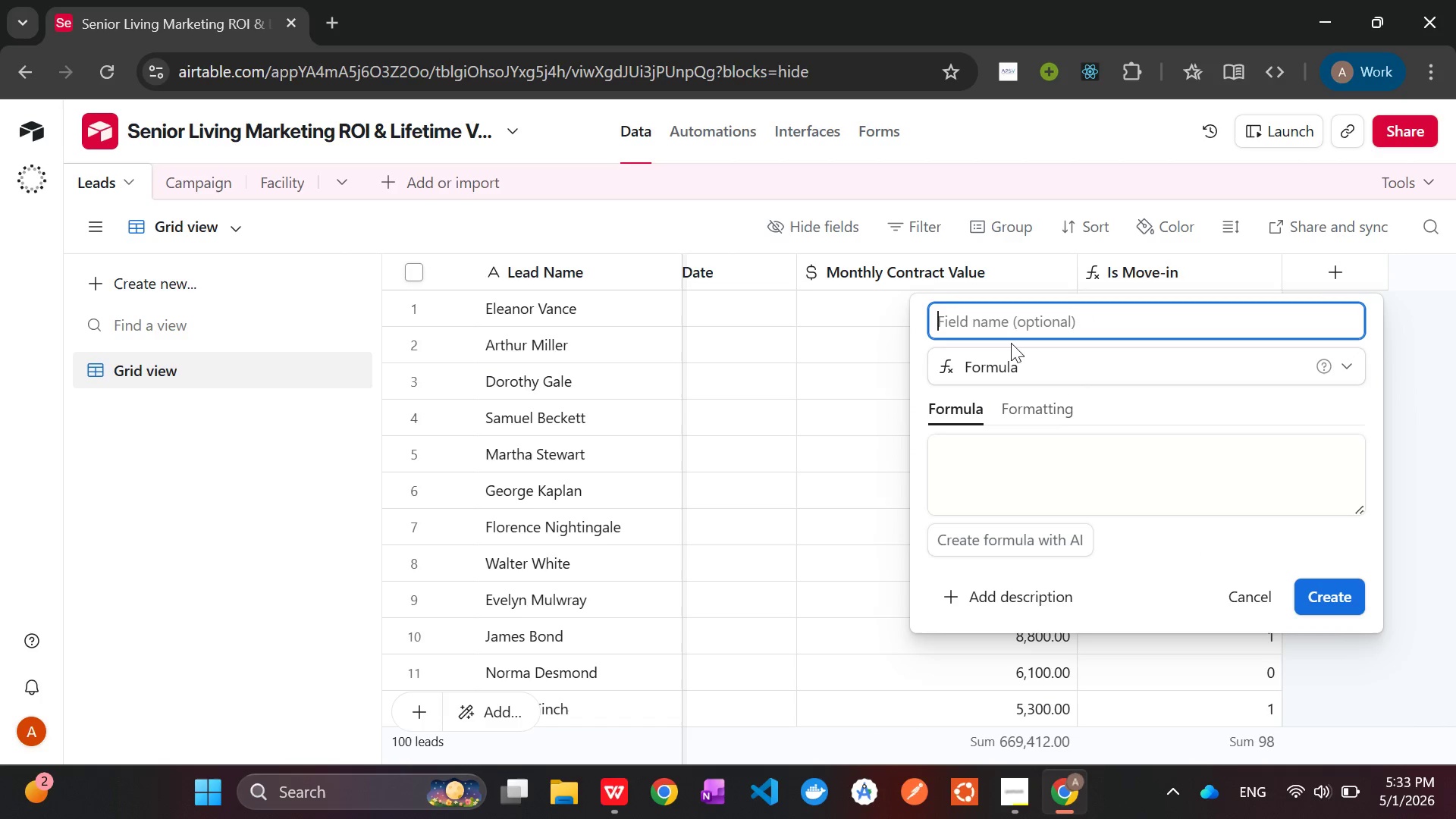 
type(LTCV)
key(Backspace)
key(Backspace)
type(V)
 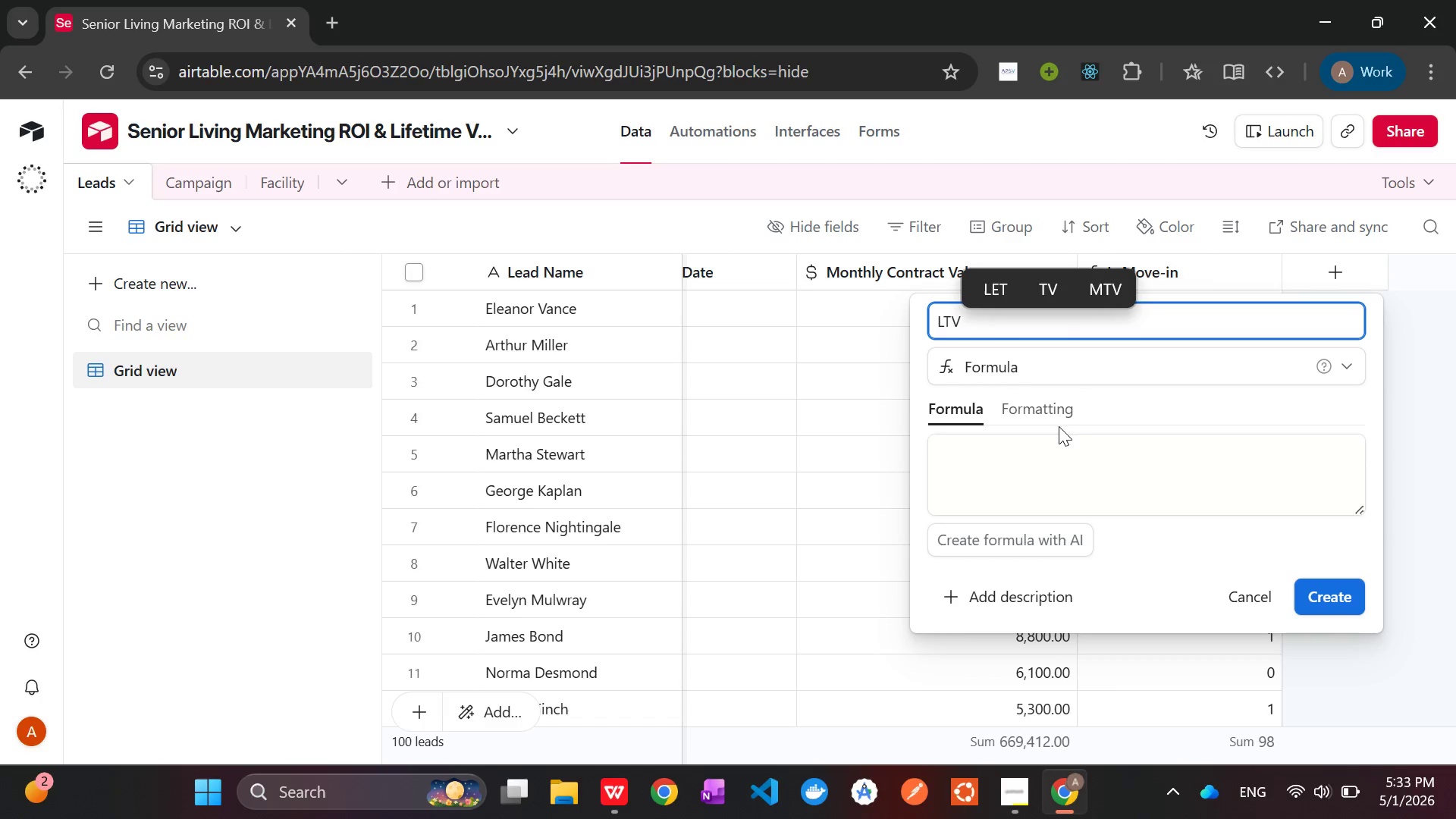 
left_click([1050, 438])
 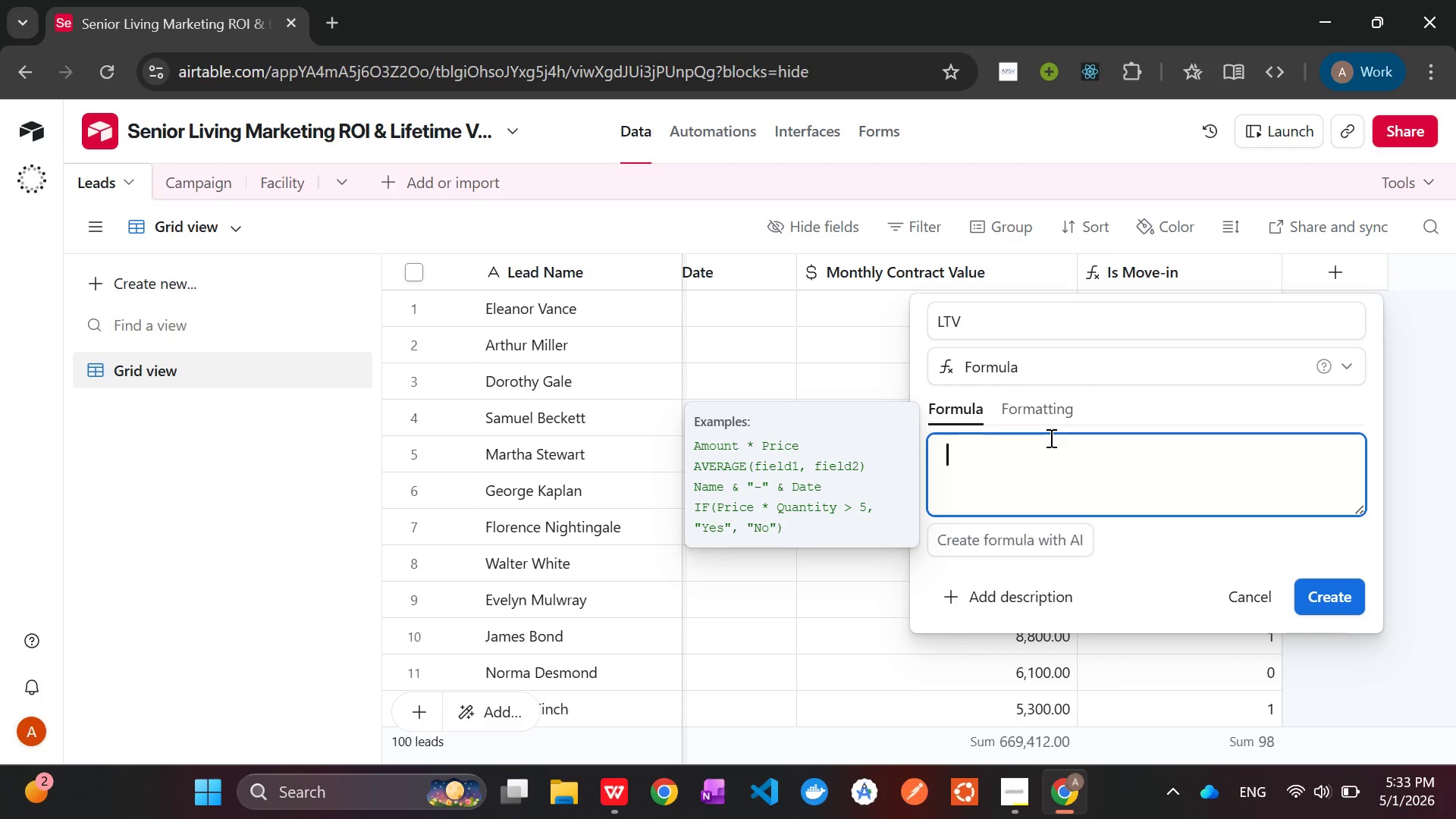 
key(Shift+BracketLeft)
 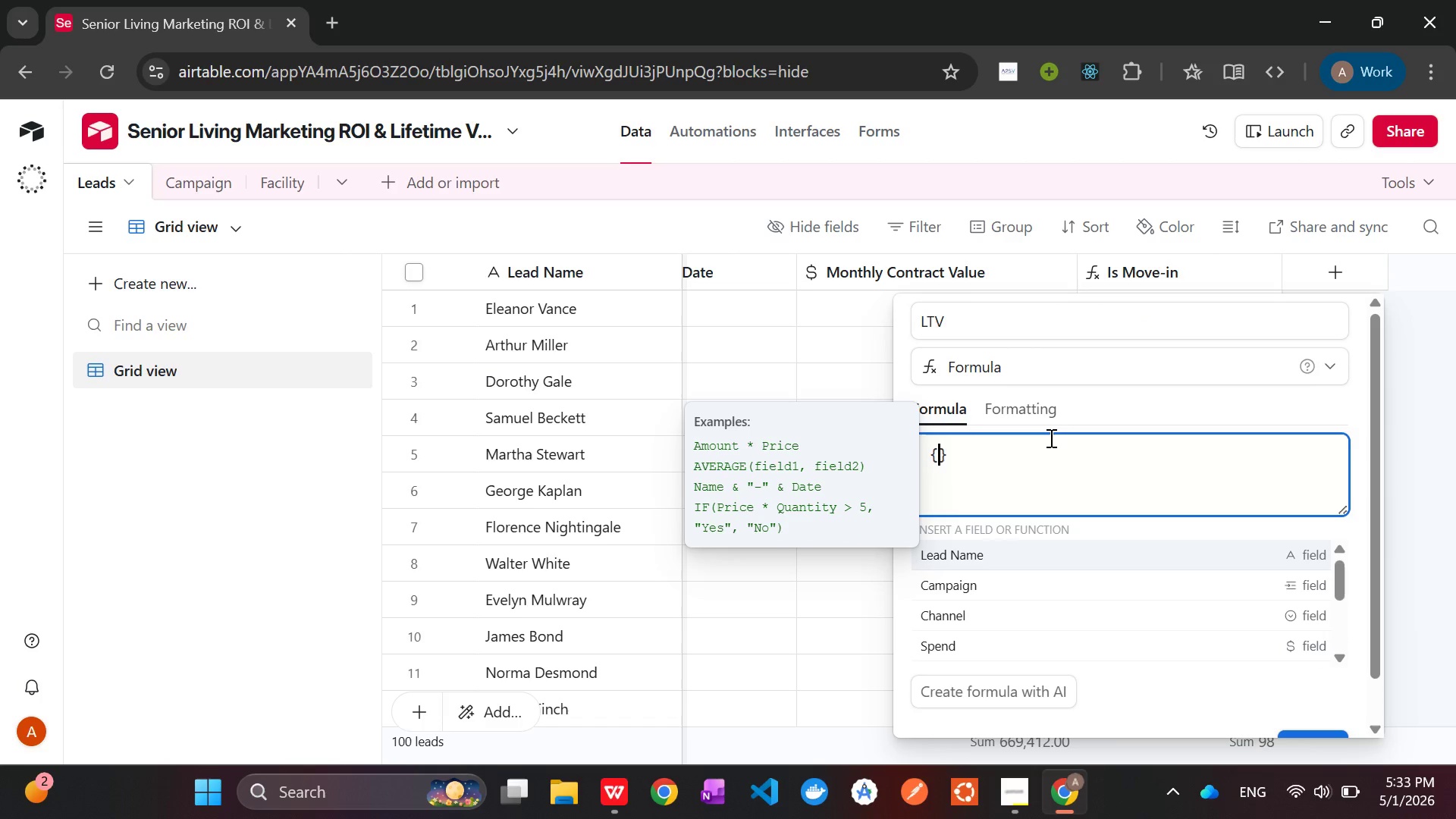 
type(Monthly Contract Value)
 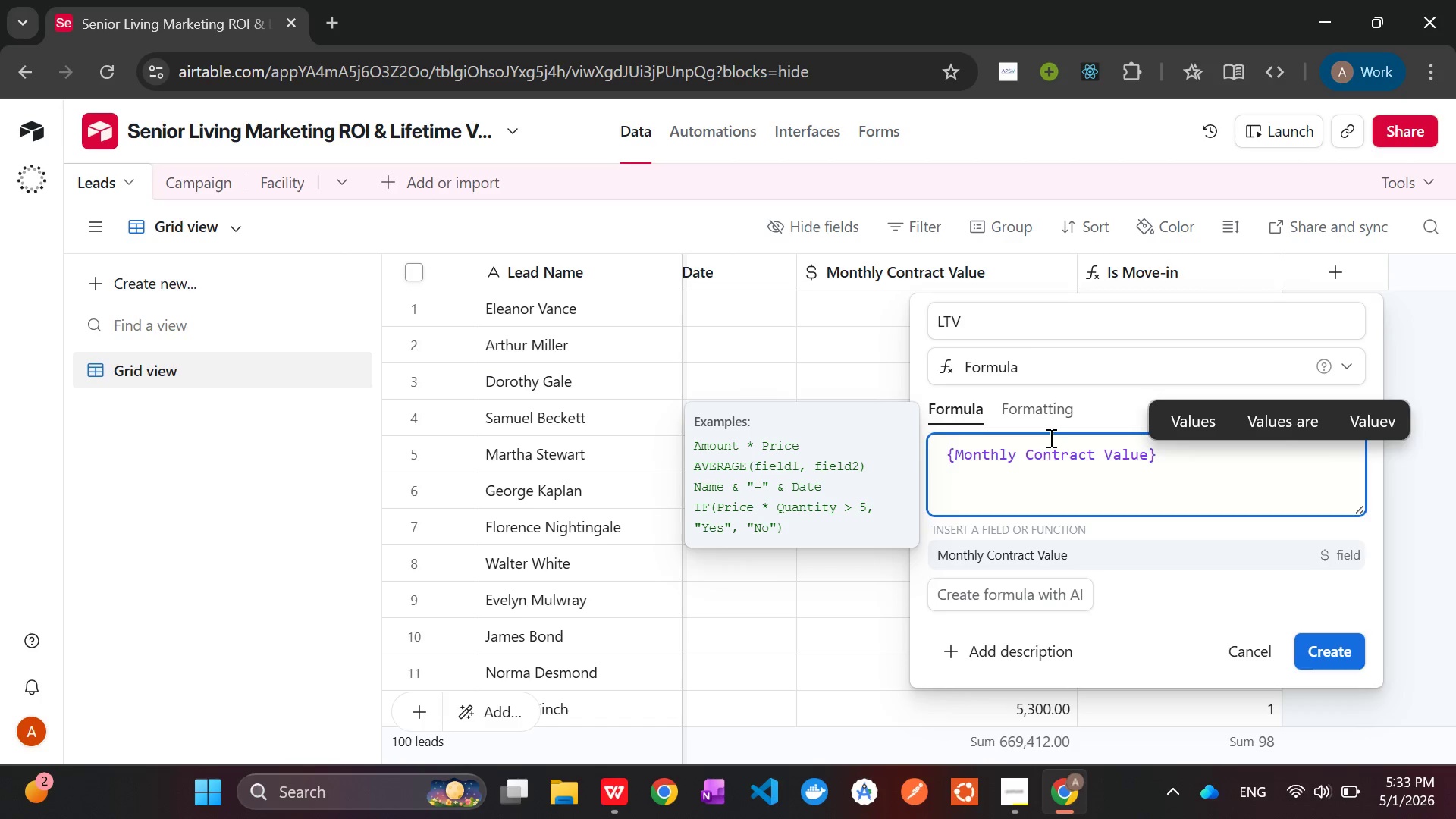 
key(ArrowRight)
 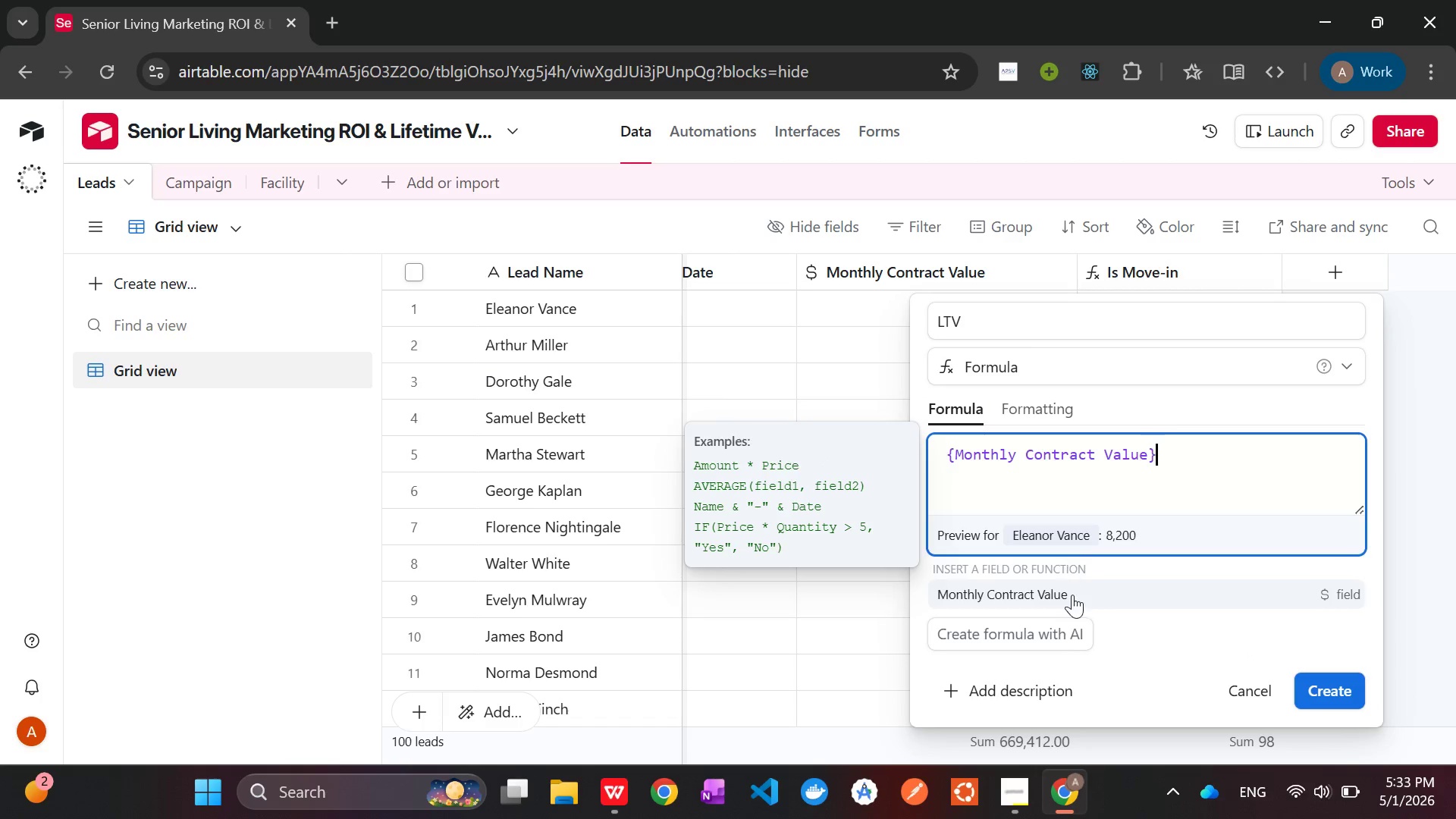 
left_click([1065, 597])
 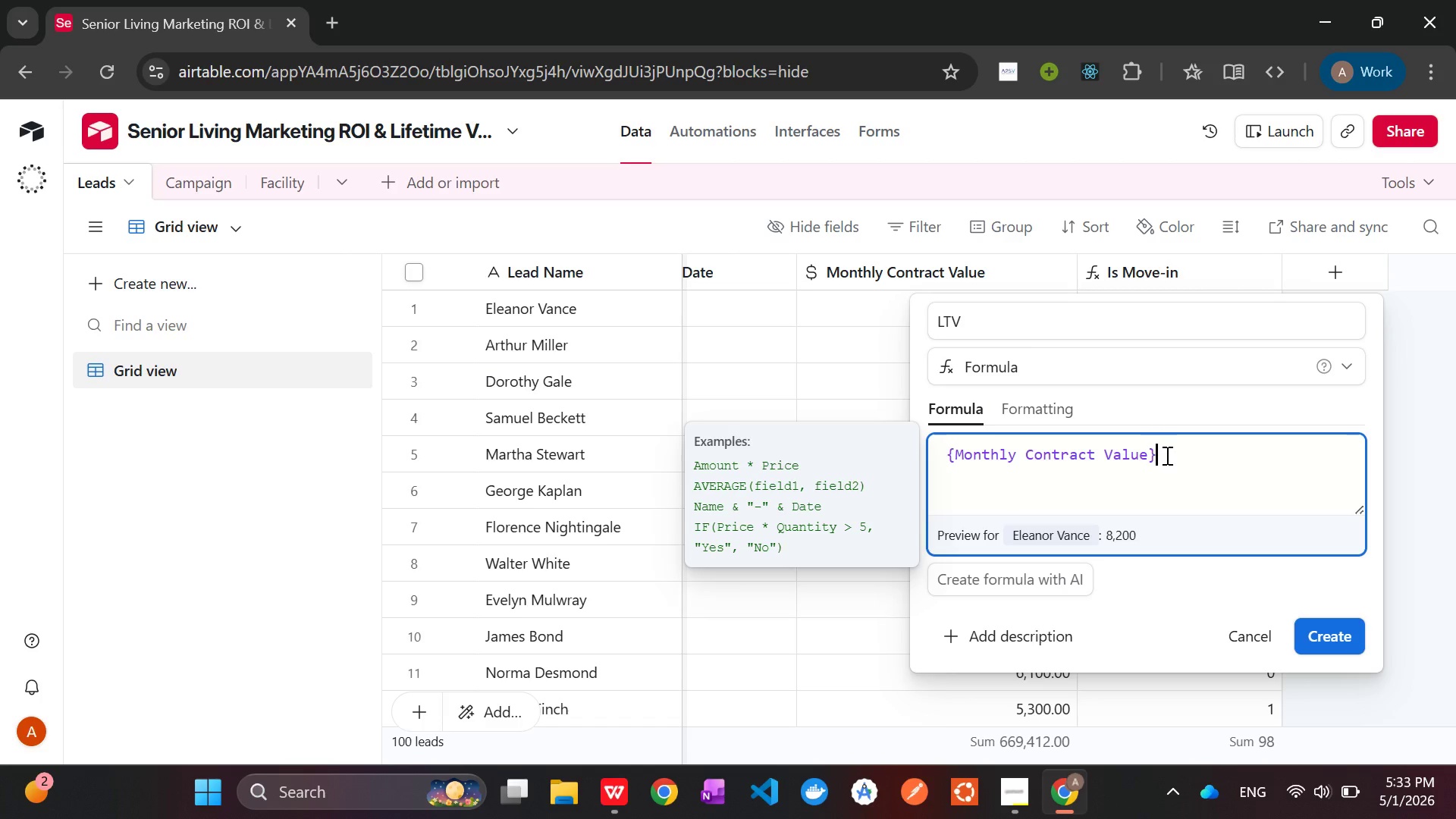 
type( * 12)
 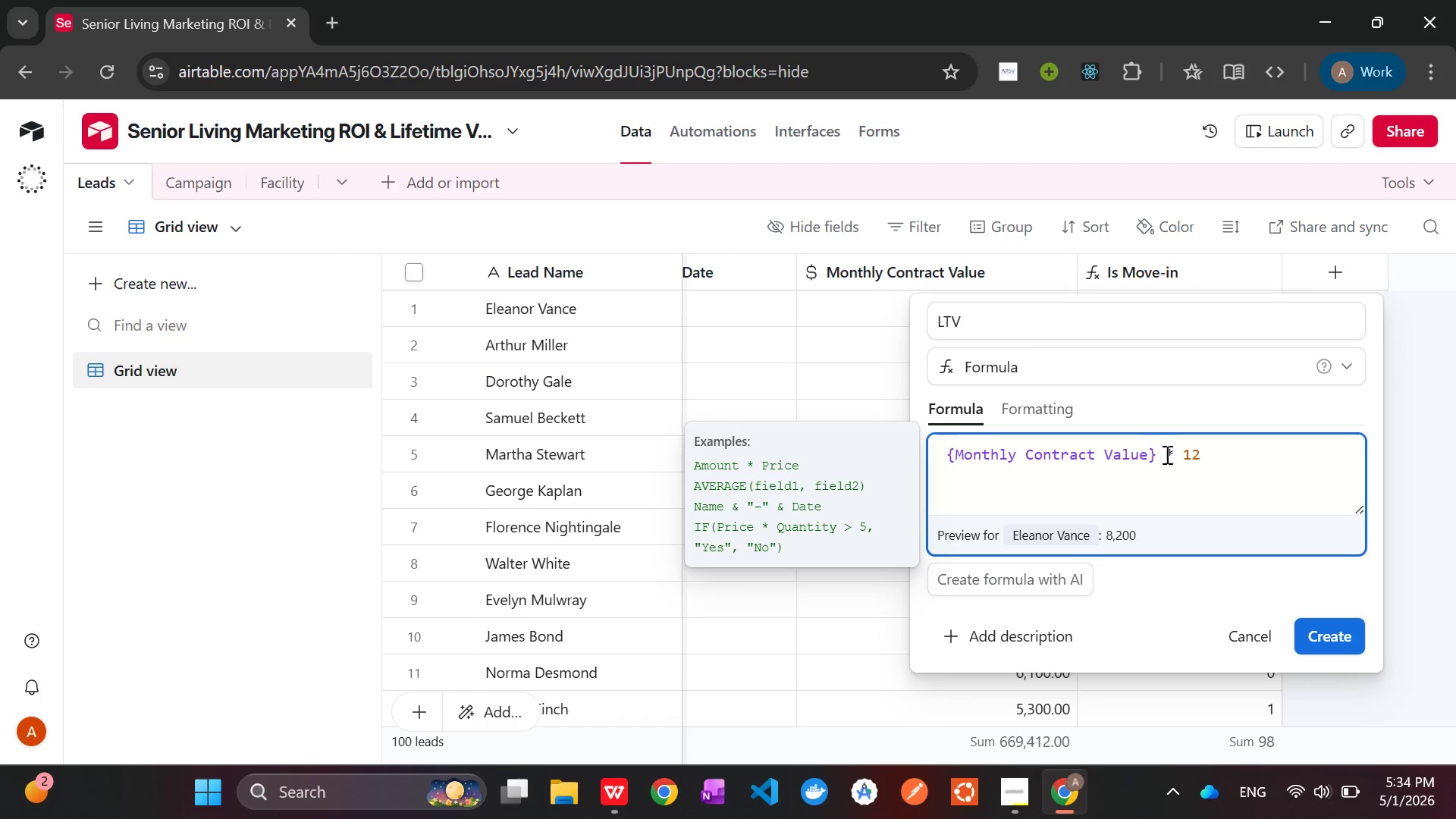 
left_click([1334, 632])
 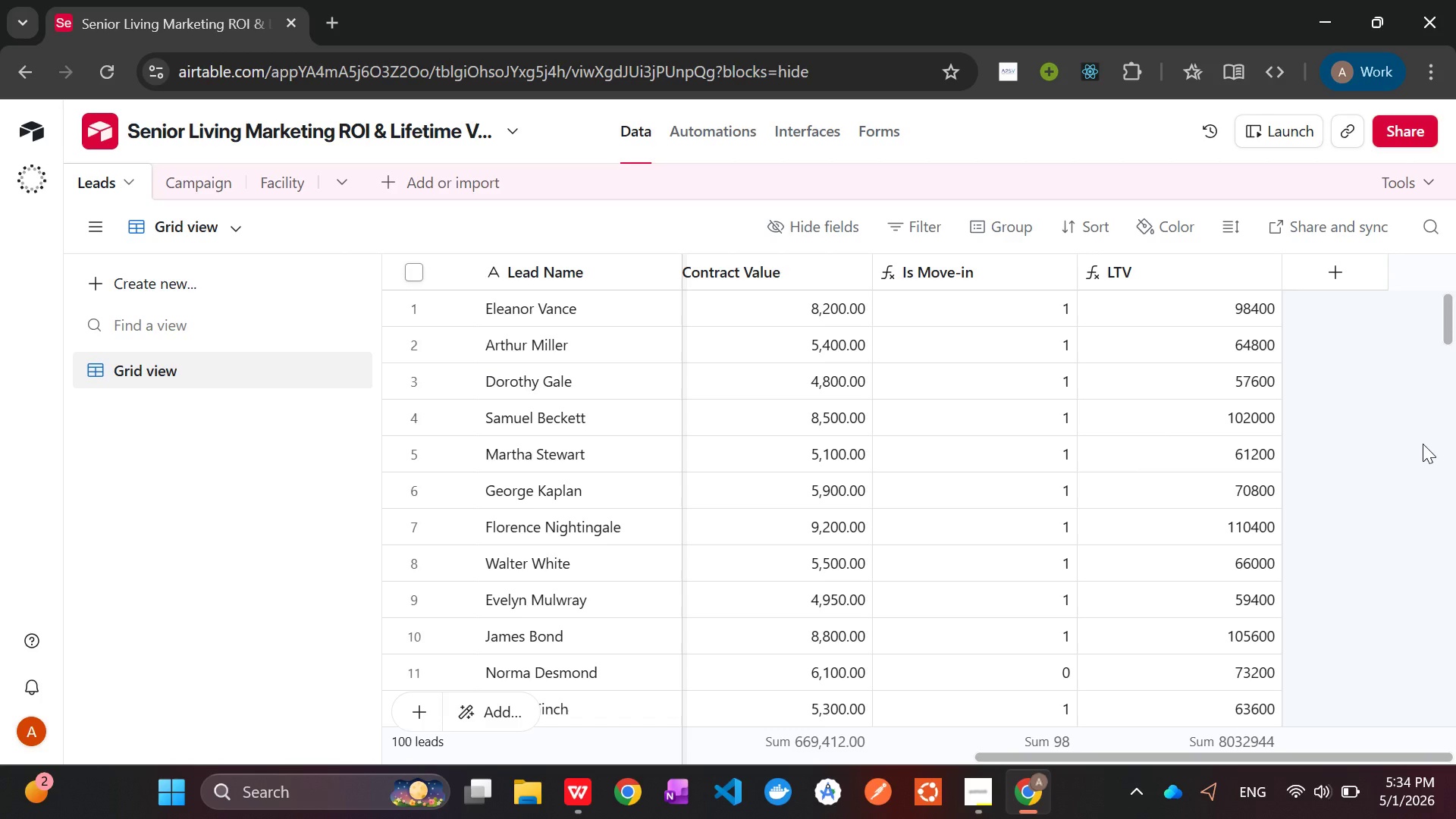 
wait(41.81)
 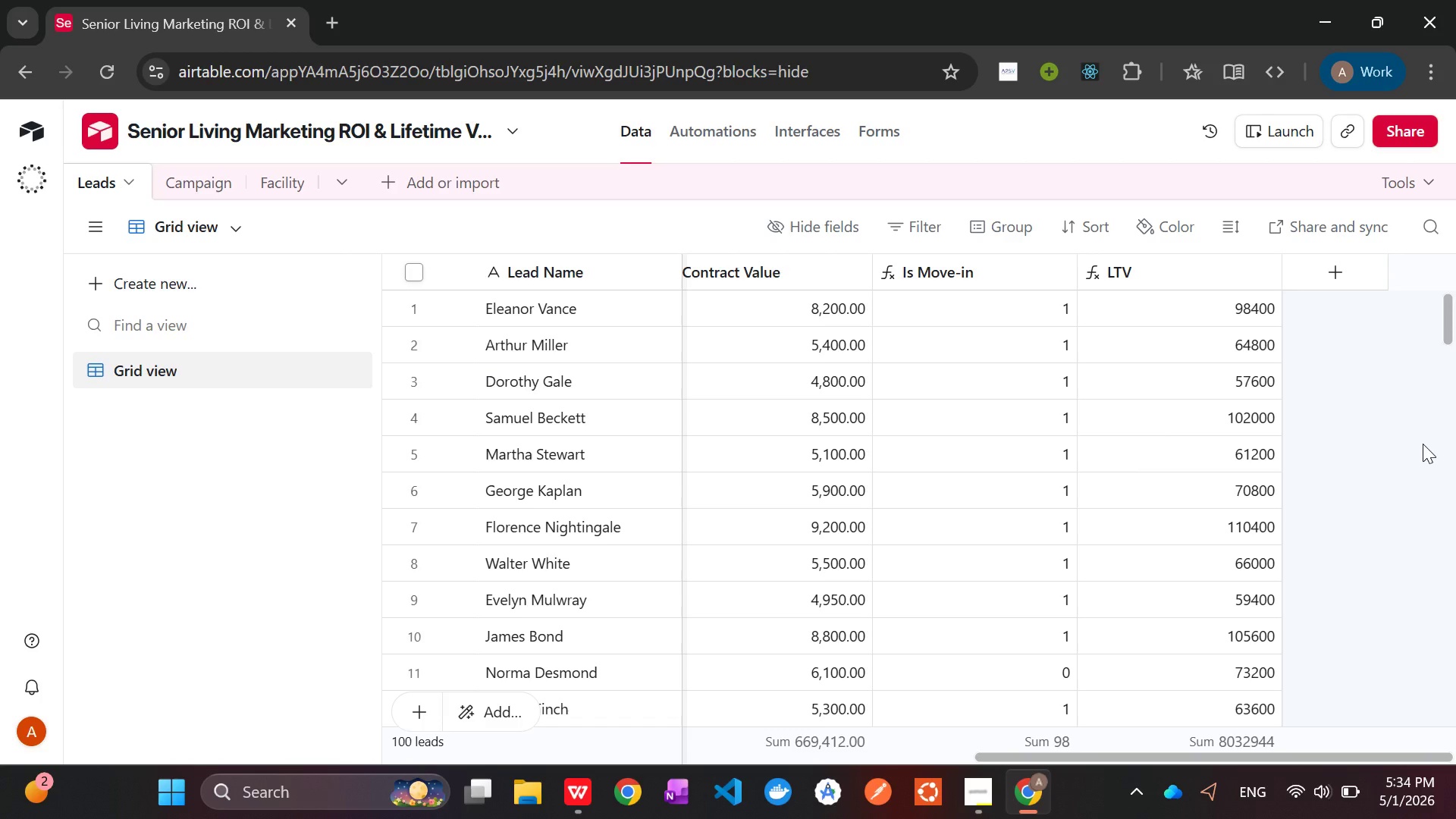 
left_click([212, 177])
 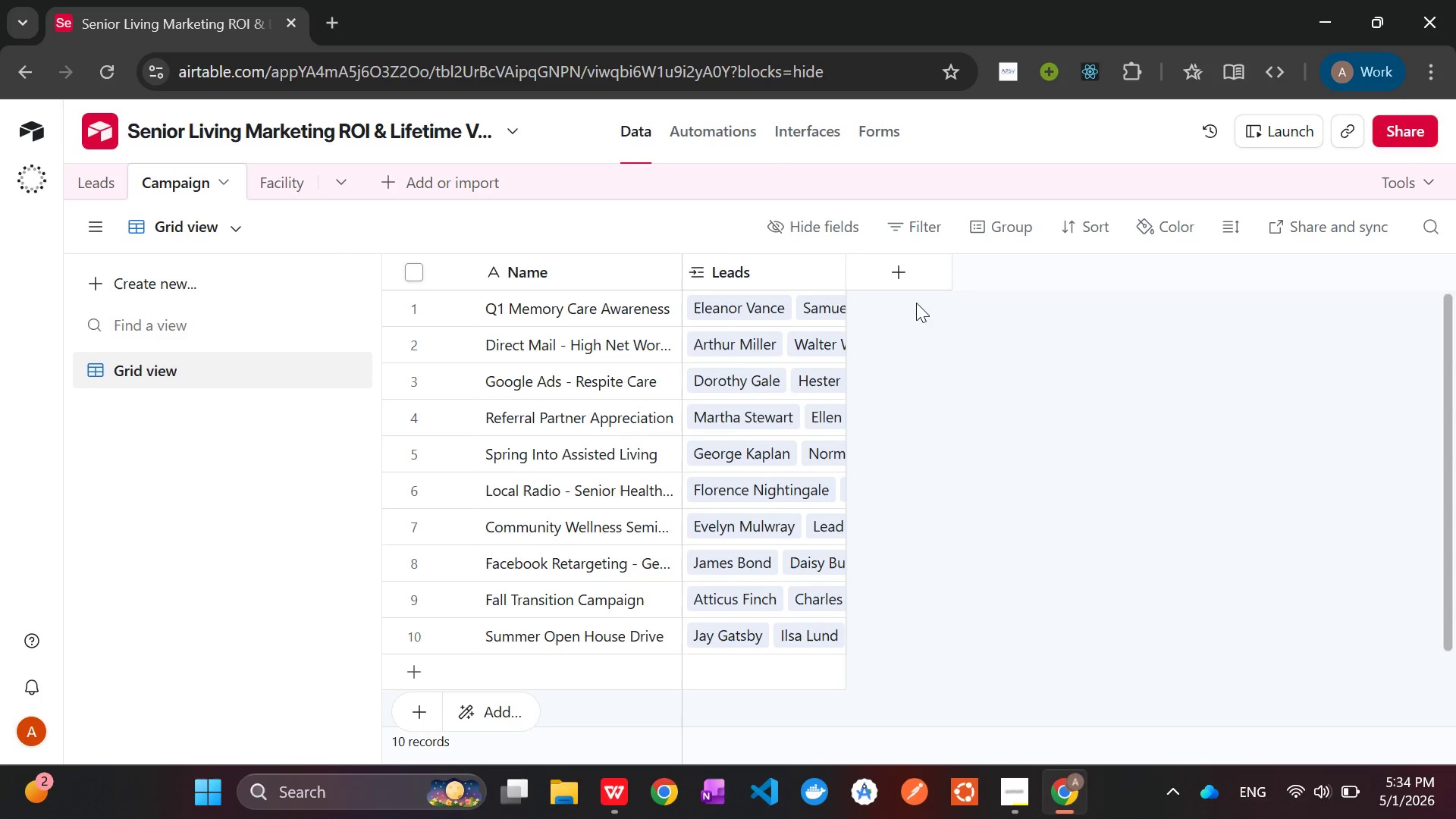 
left_click([903, 278])
 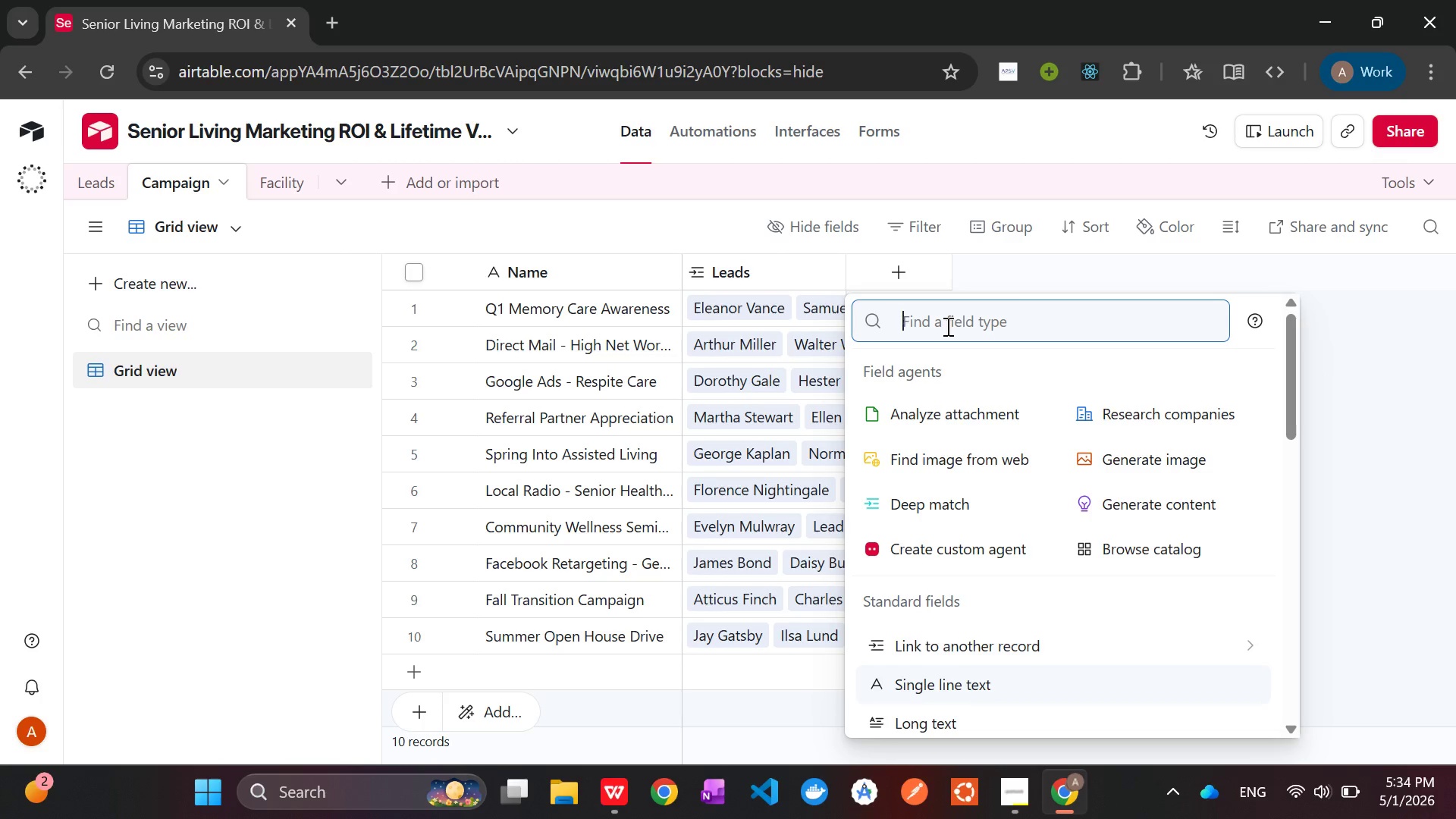 
type(Roll)
 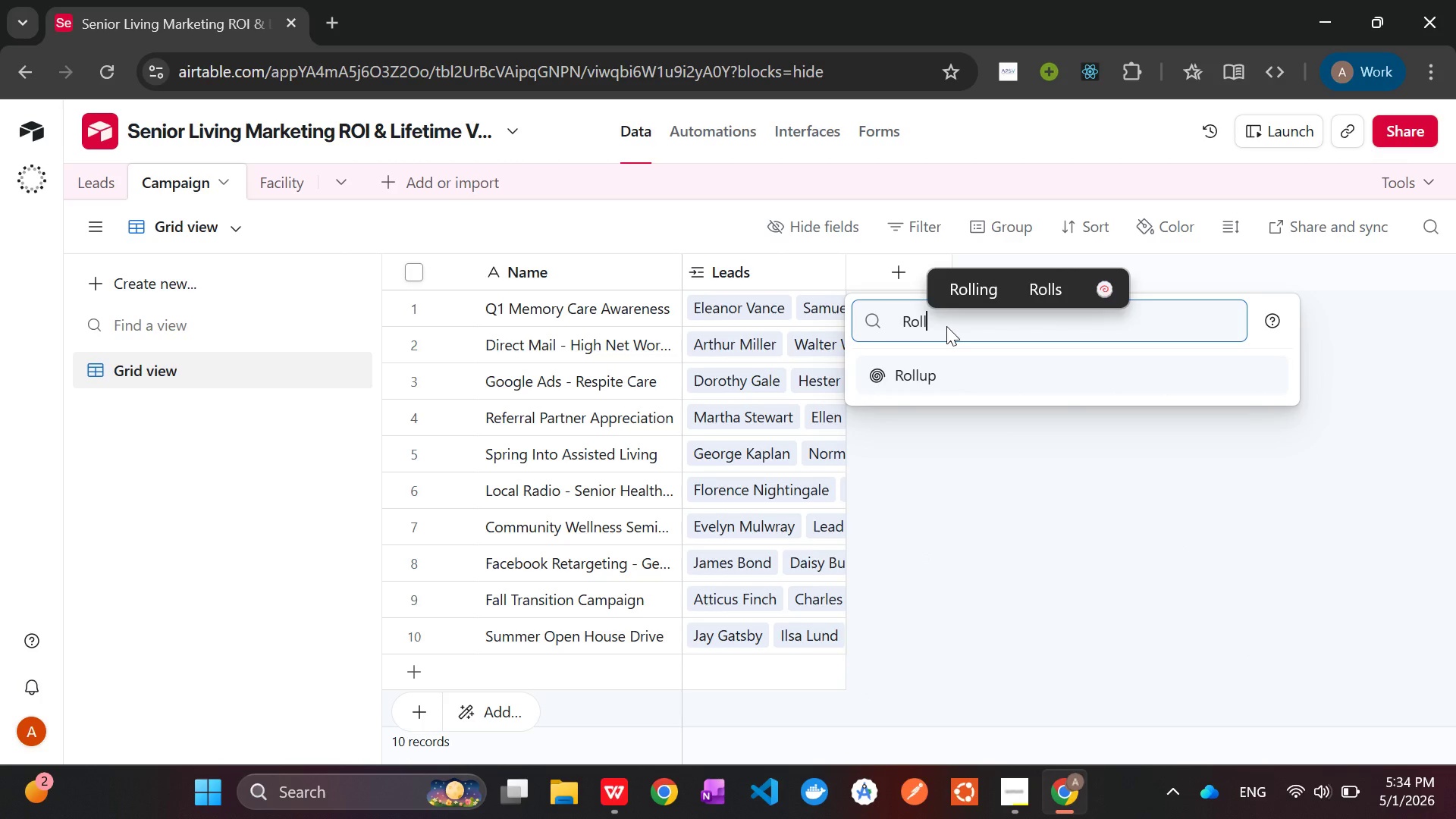 
wait(6.02)
 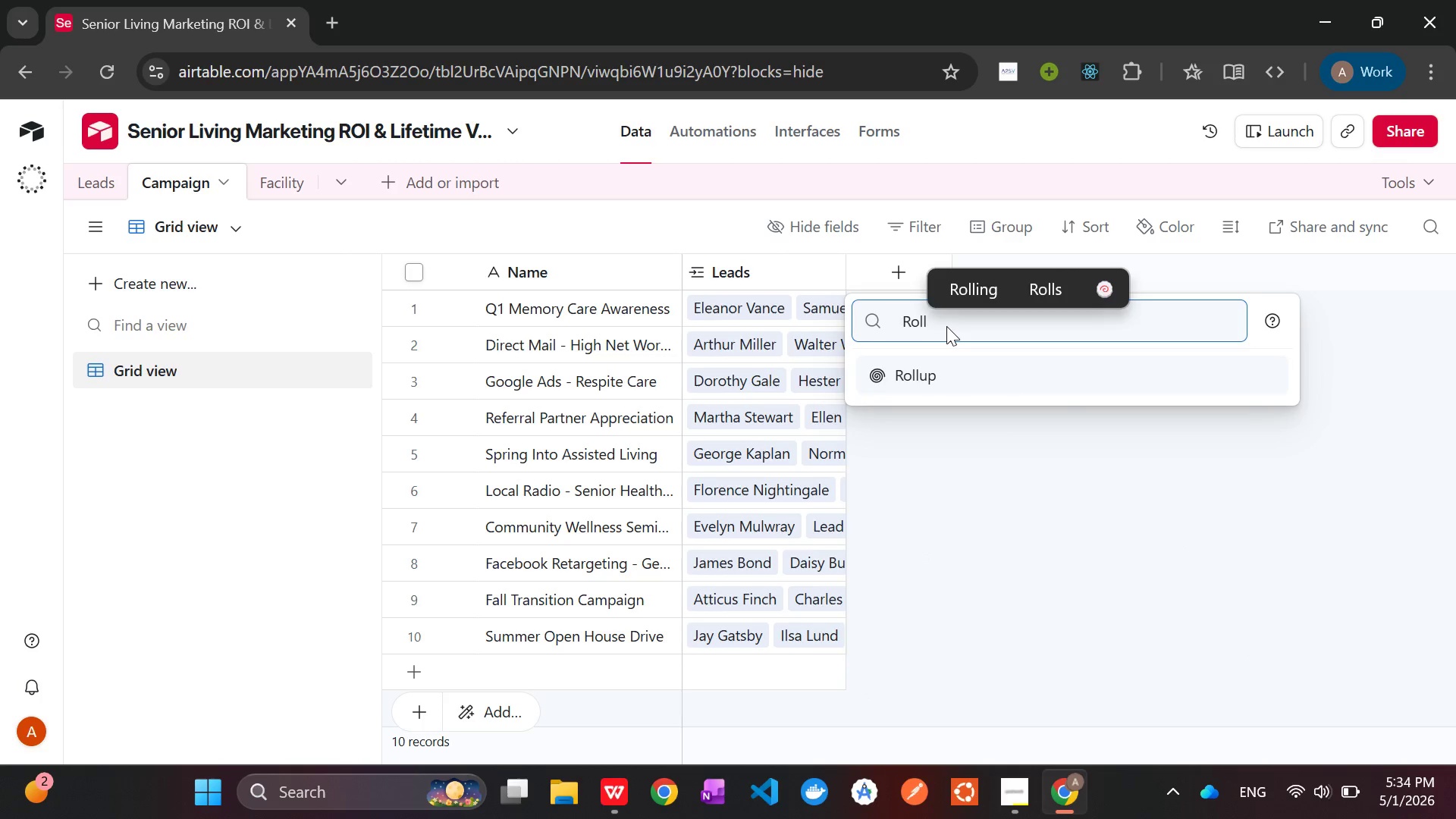 
type(up)
 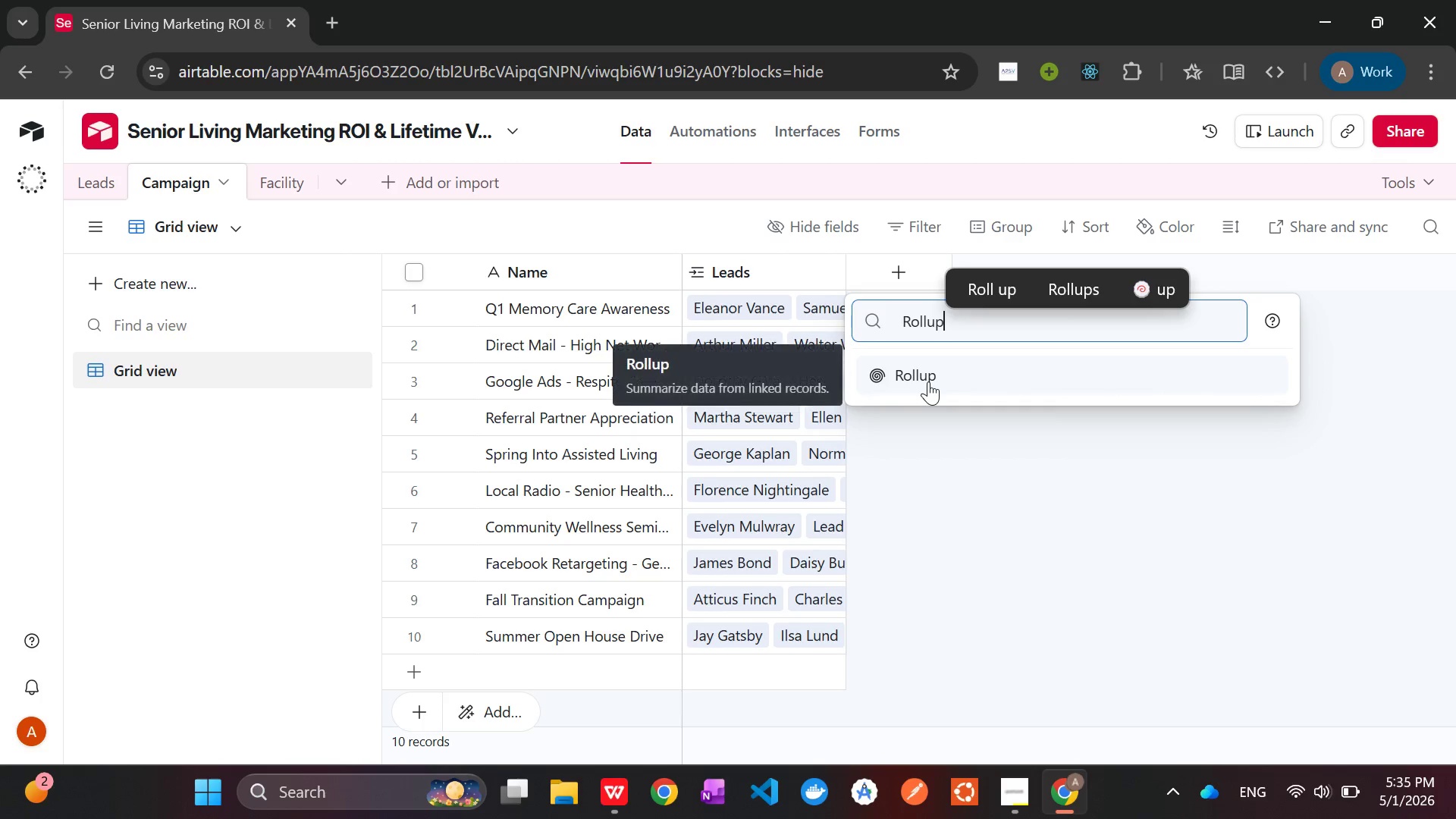 
left_click([928, 381])
 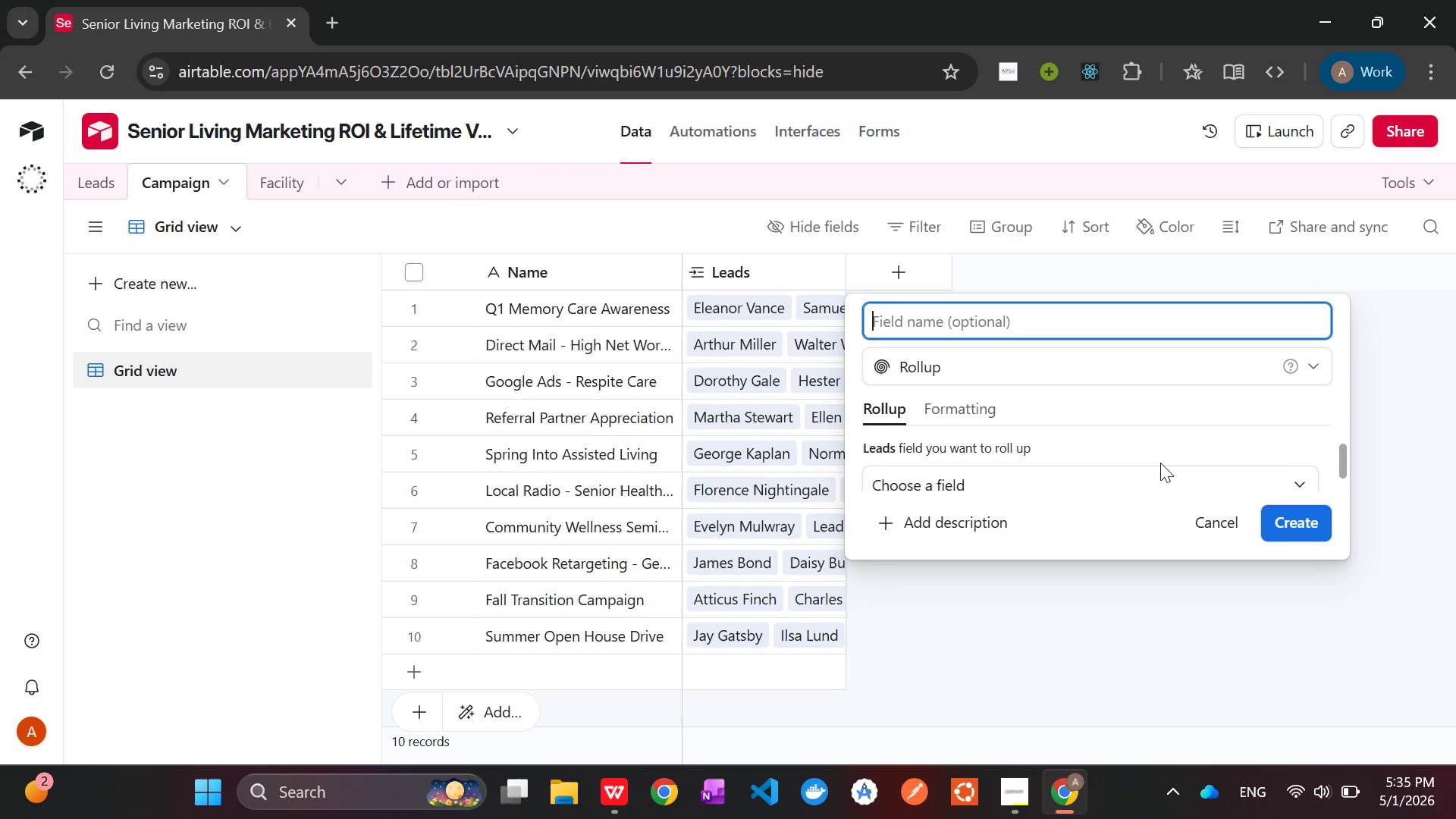 
wait(19.56)
 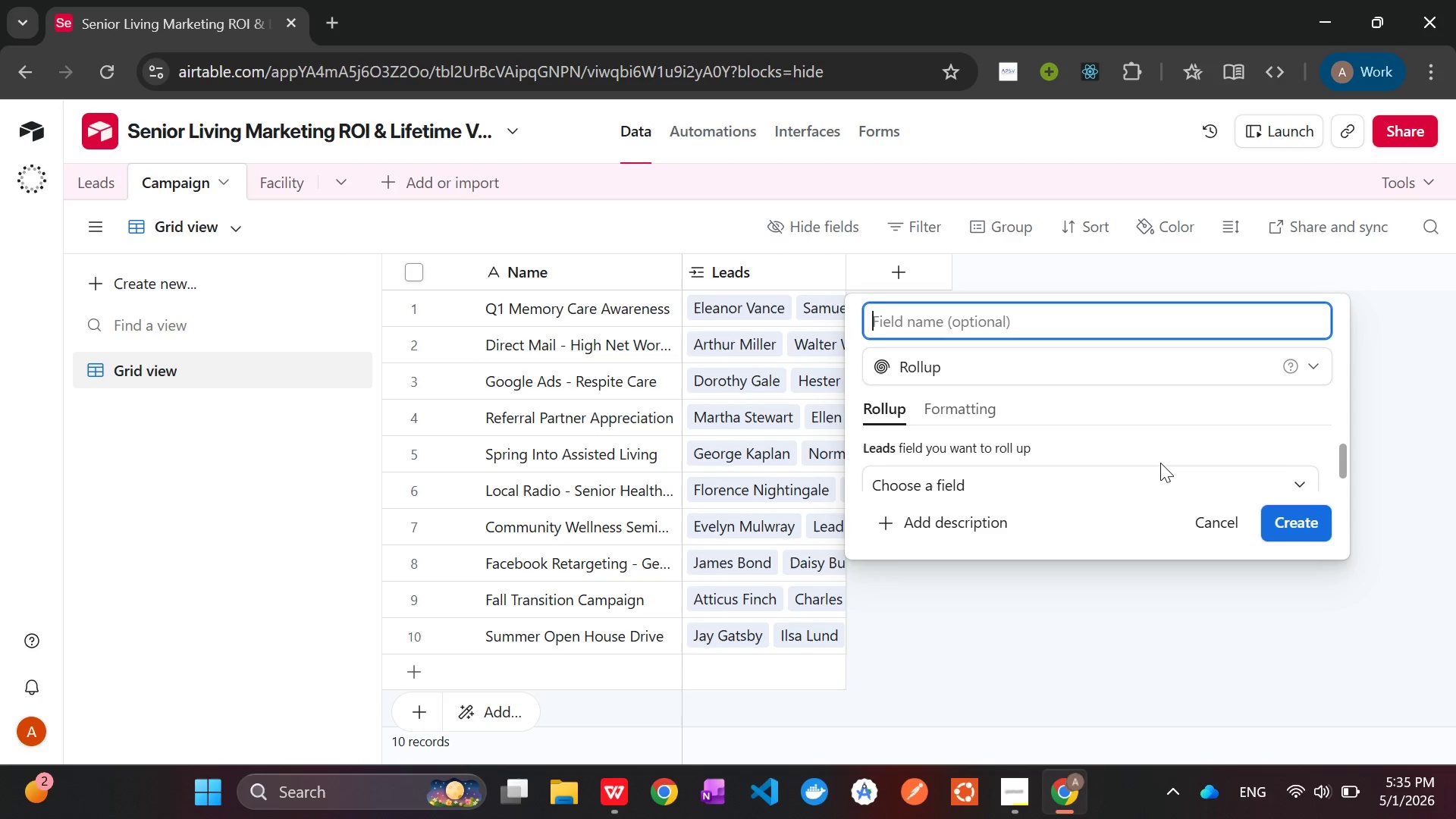 
left_click([1128, 458])
 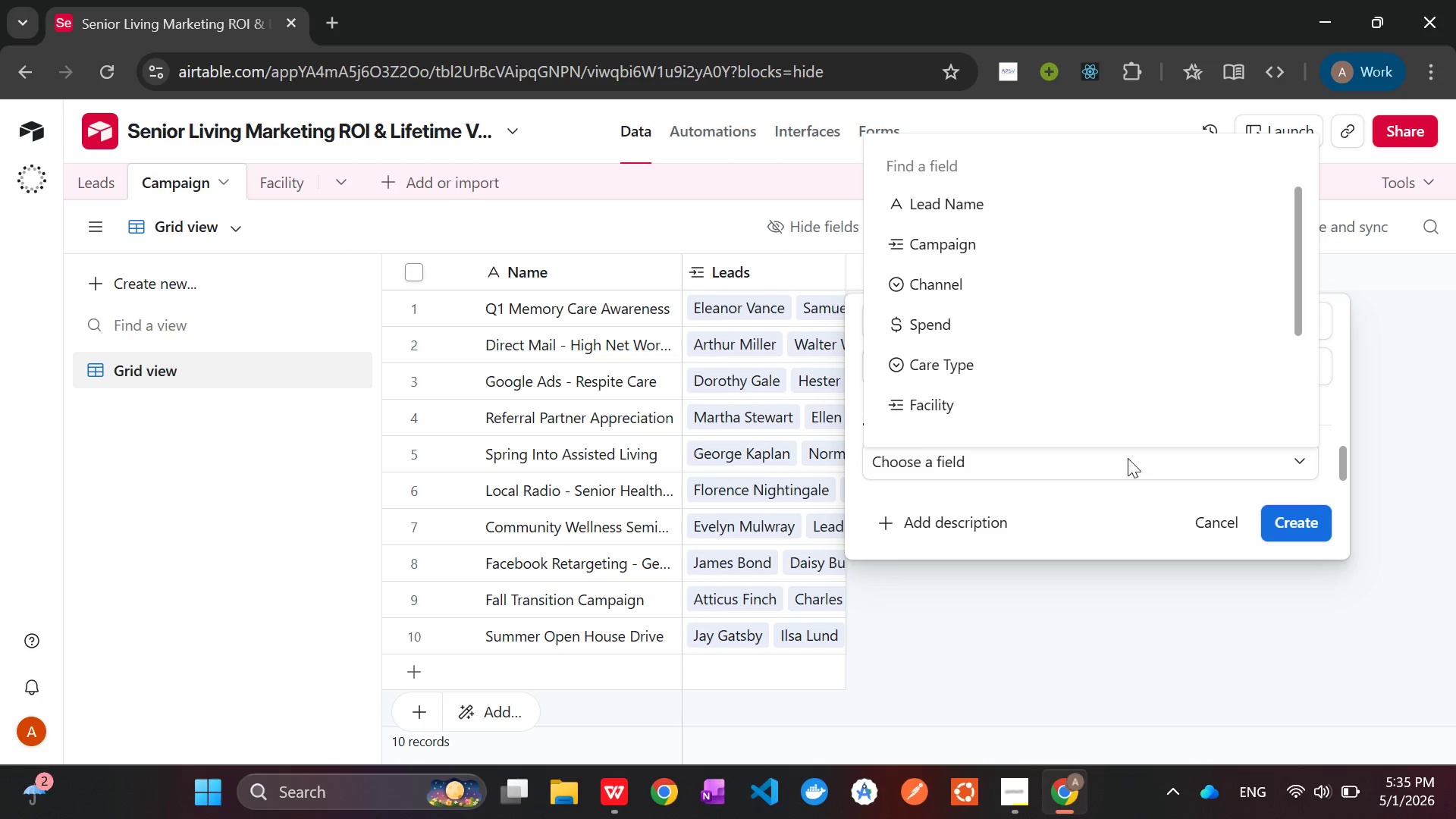 
mouse_move([1051, 381])
 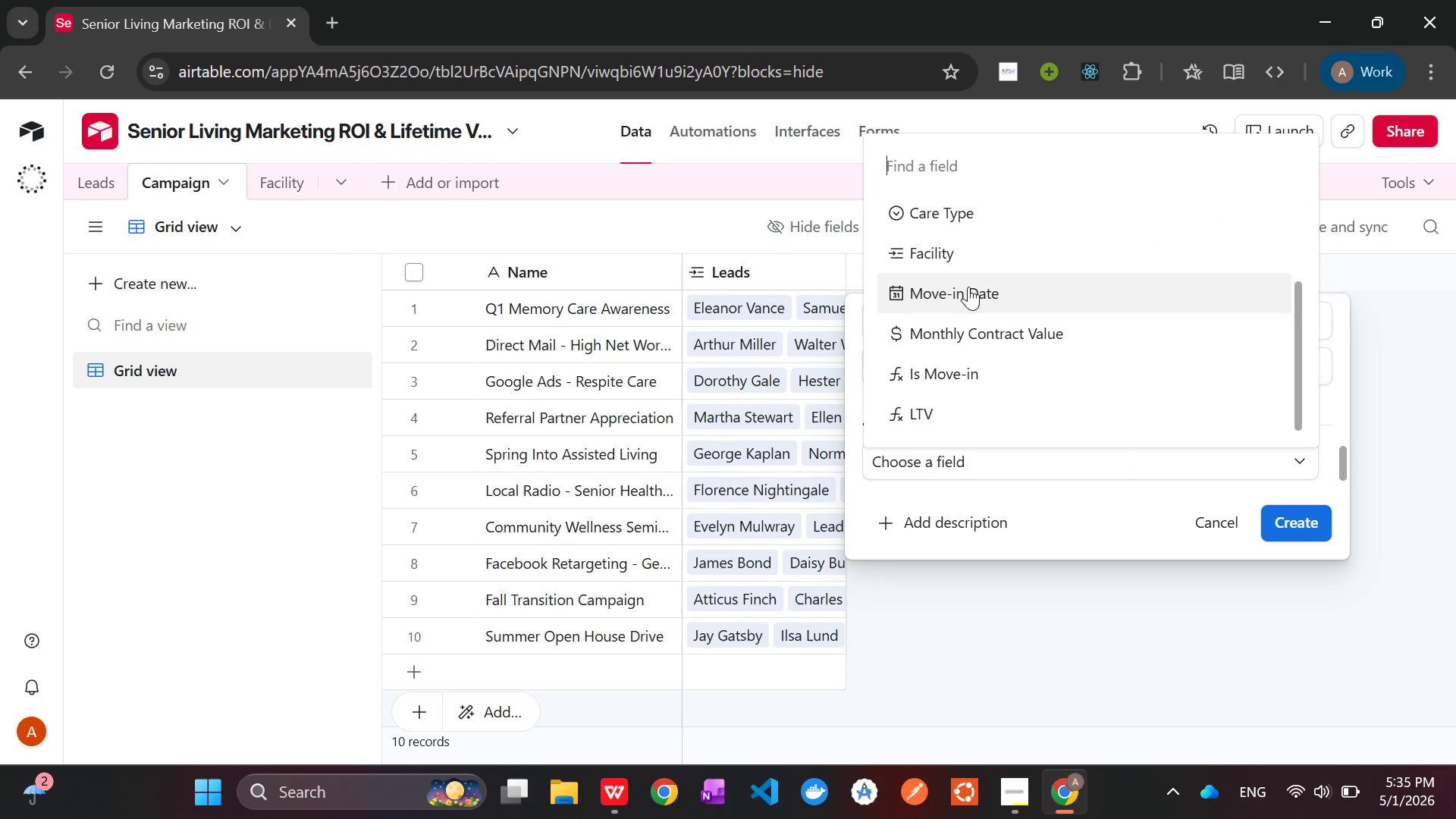 
wait(6.88)
 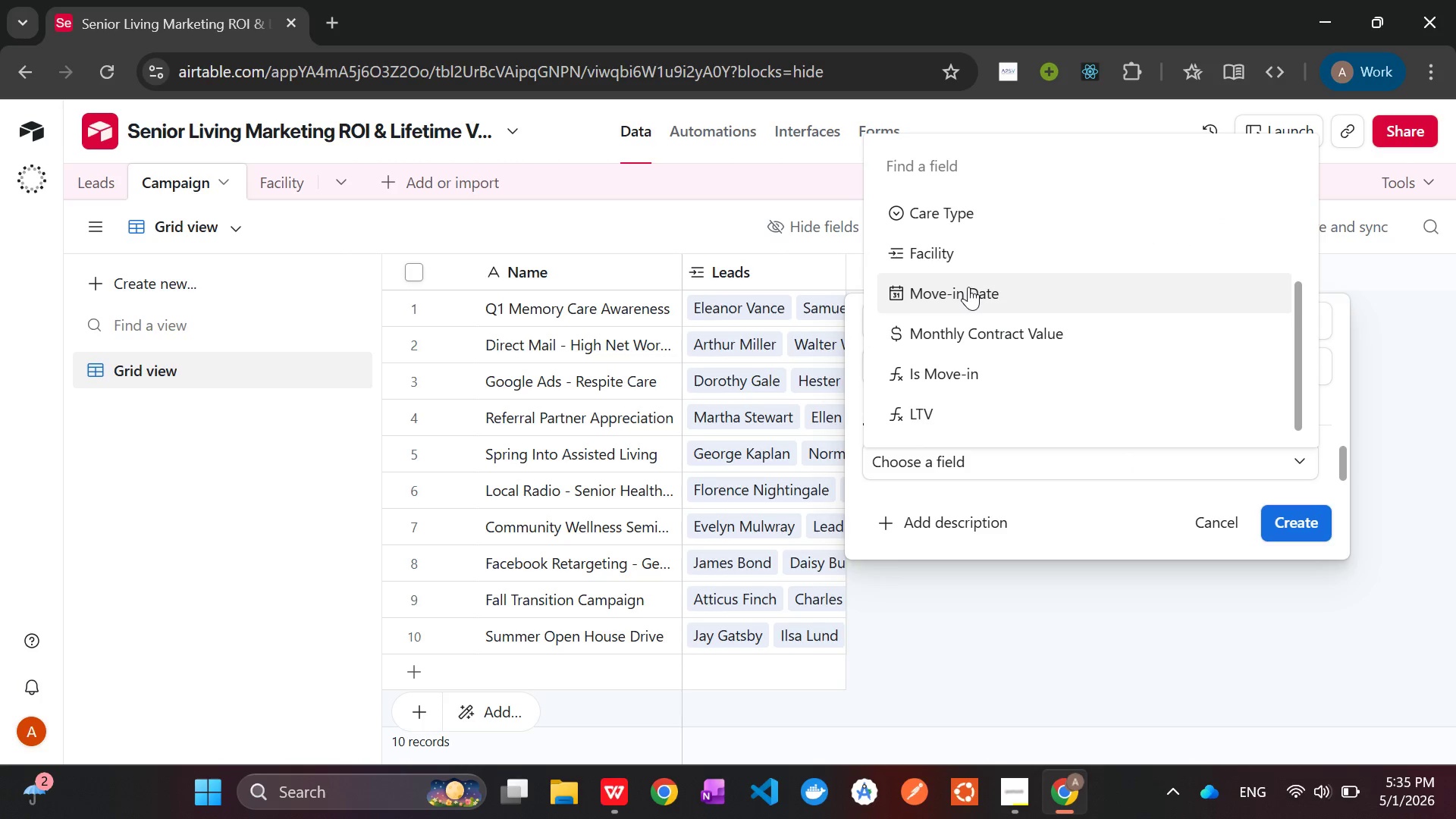 
left_click([954, 364])
 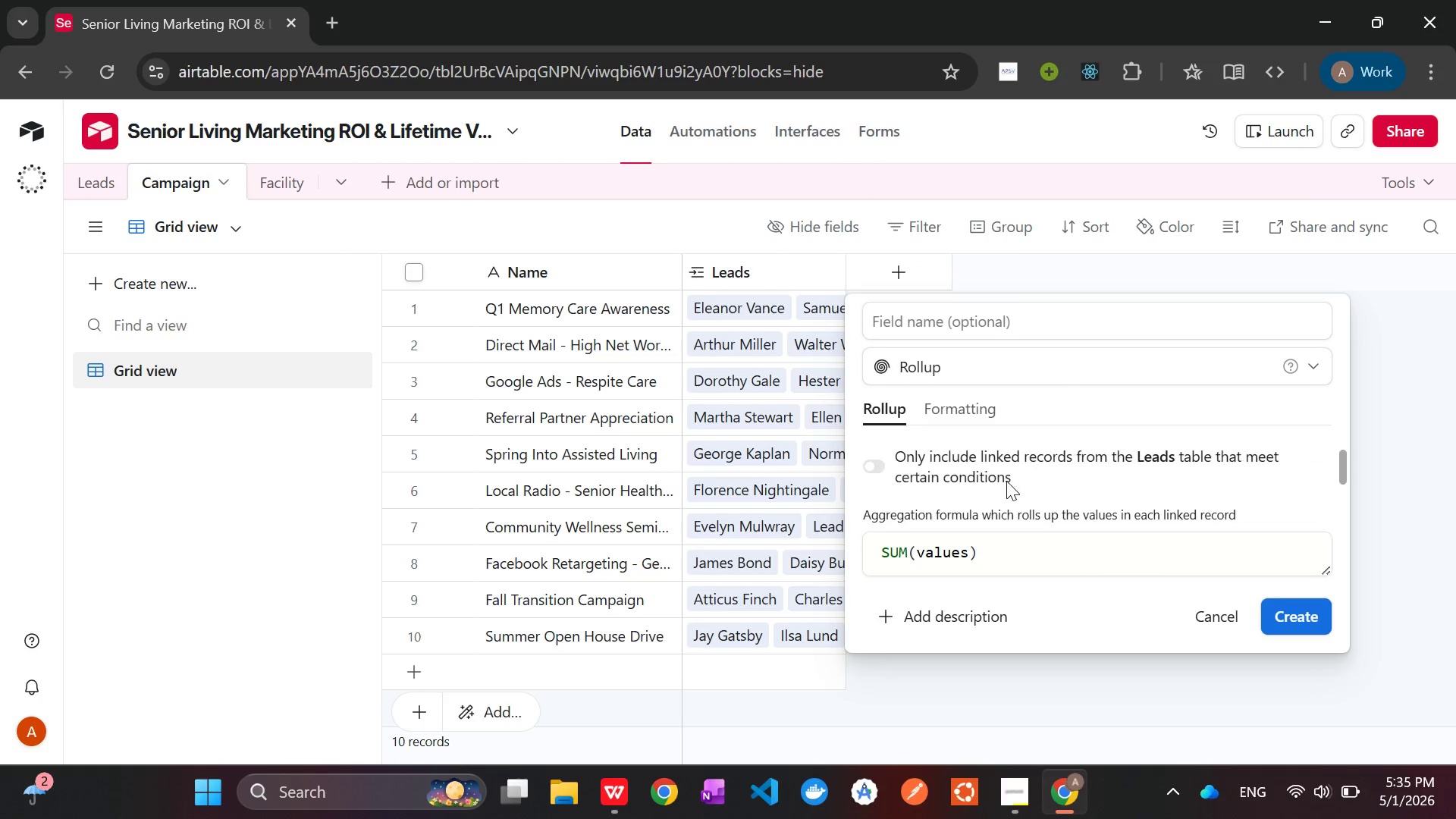 
wait(7.22)
 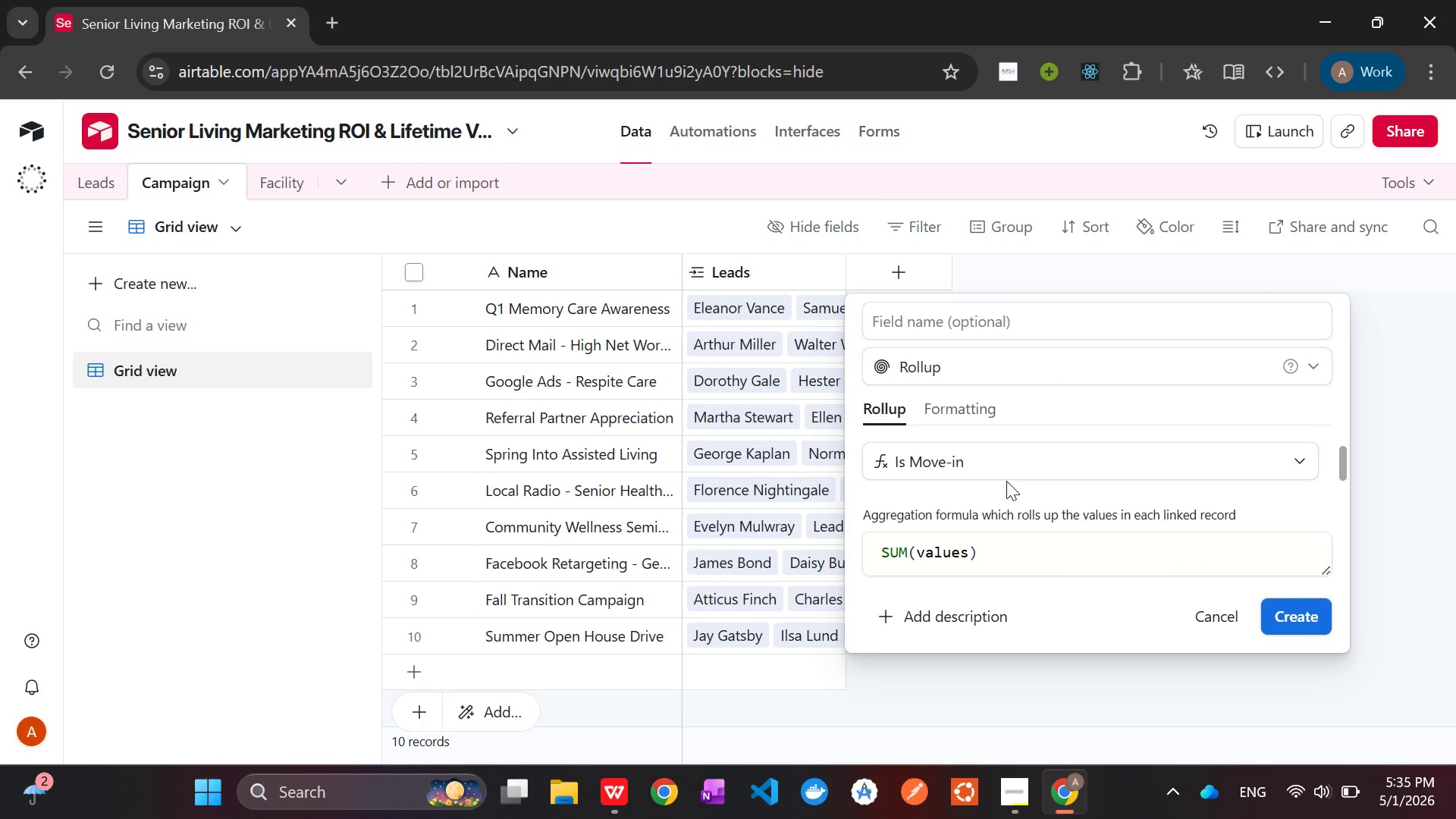 
mouse_move([1056, 464])
 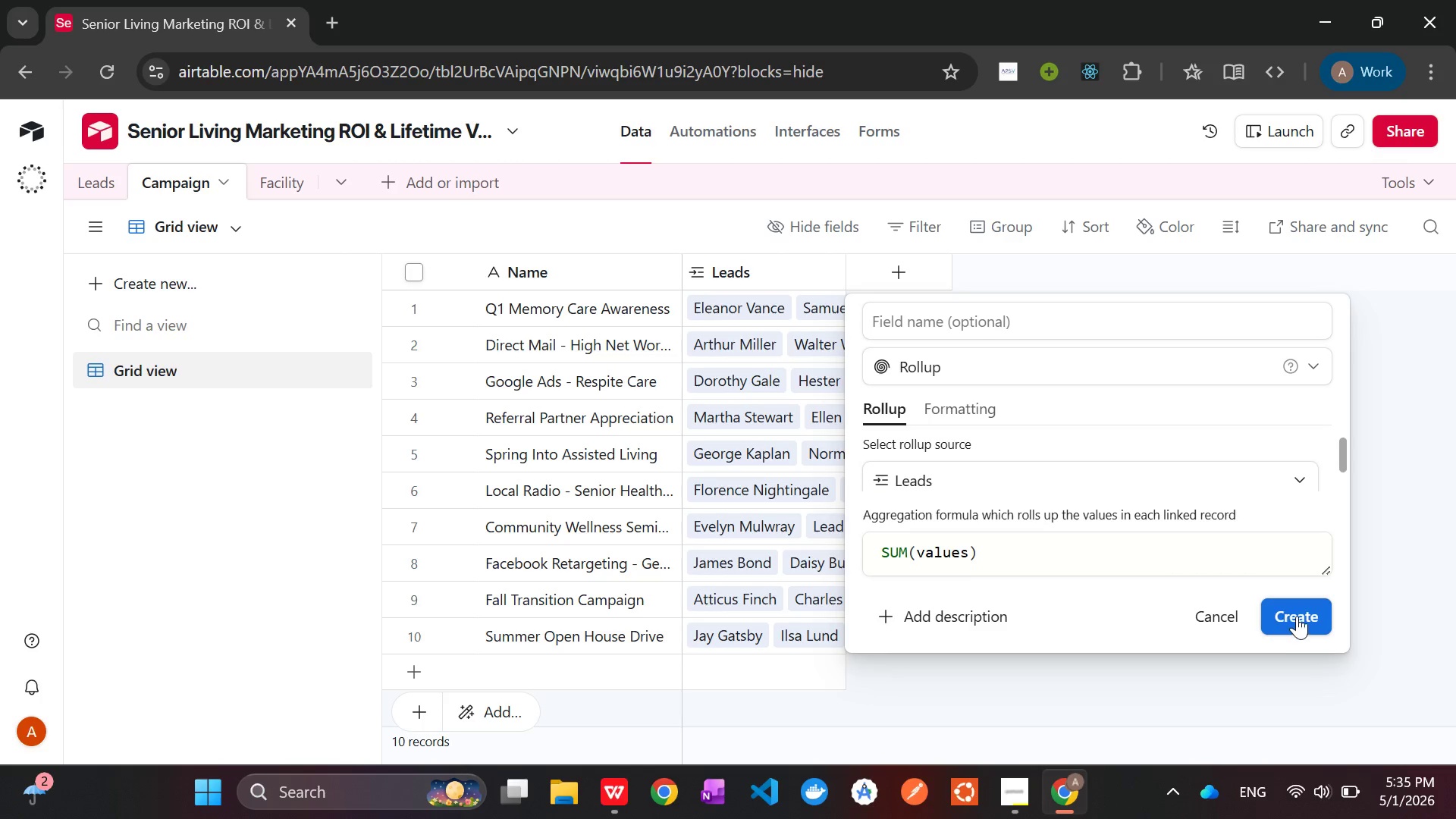 
left_click([1298, 616])
 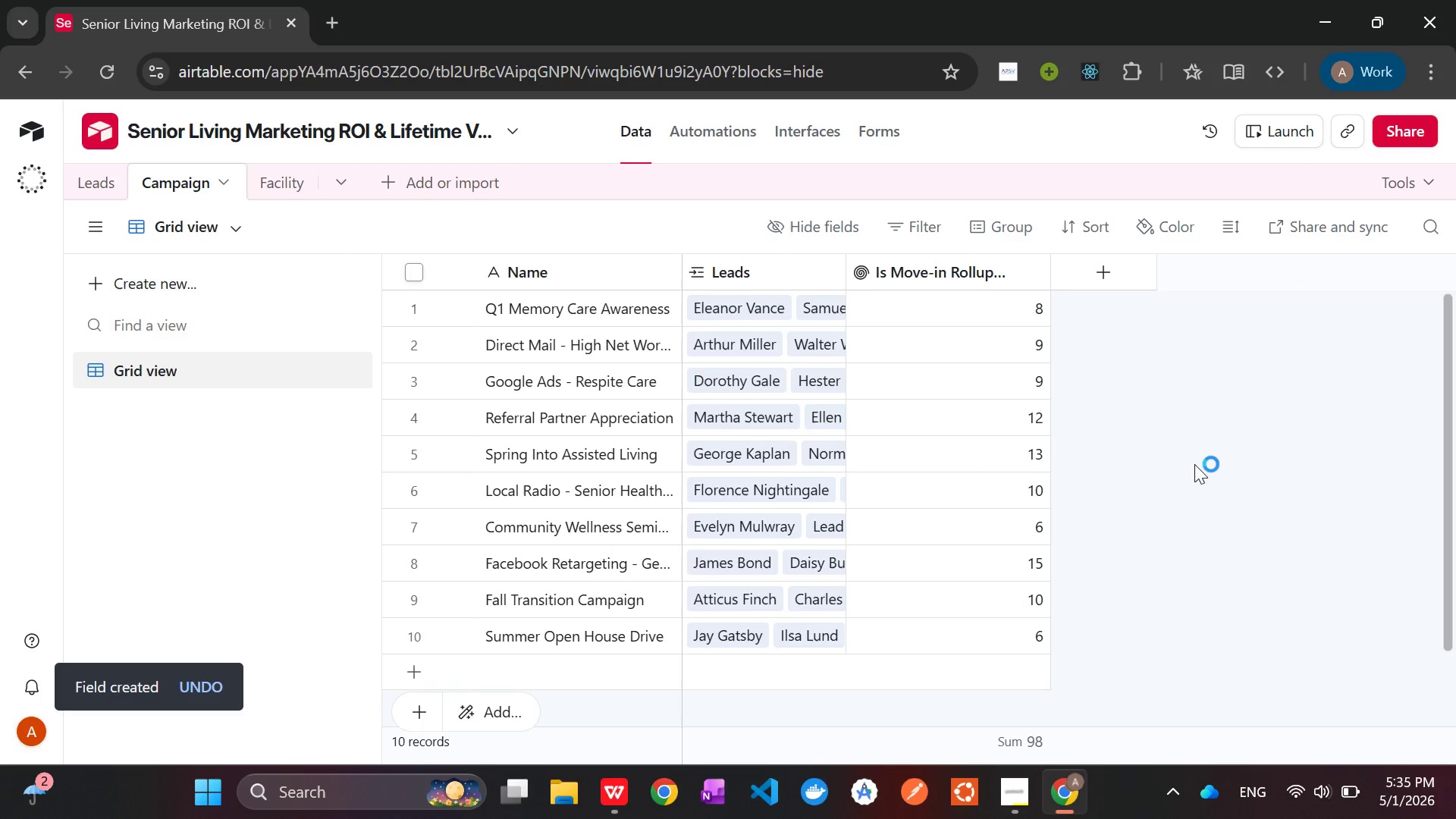 
wait(13.2)
 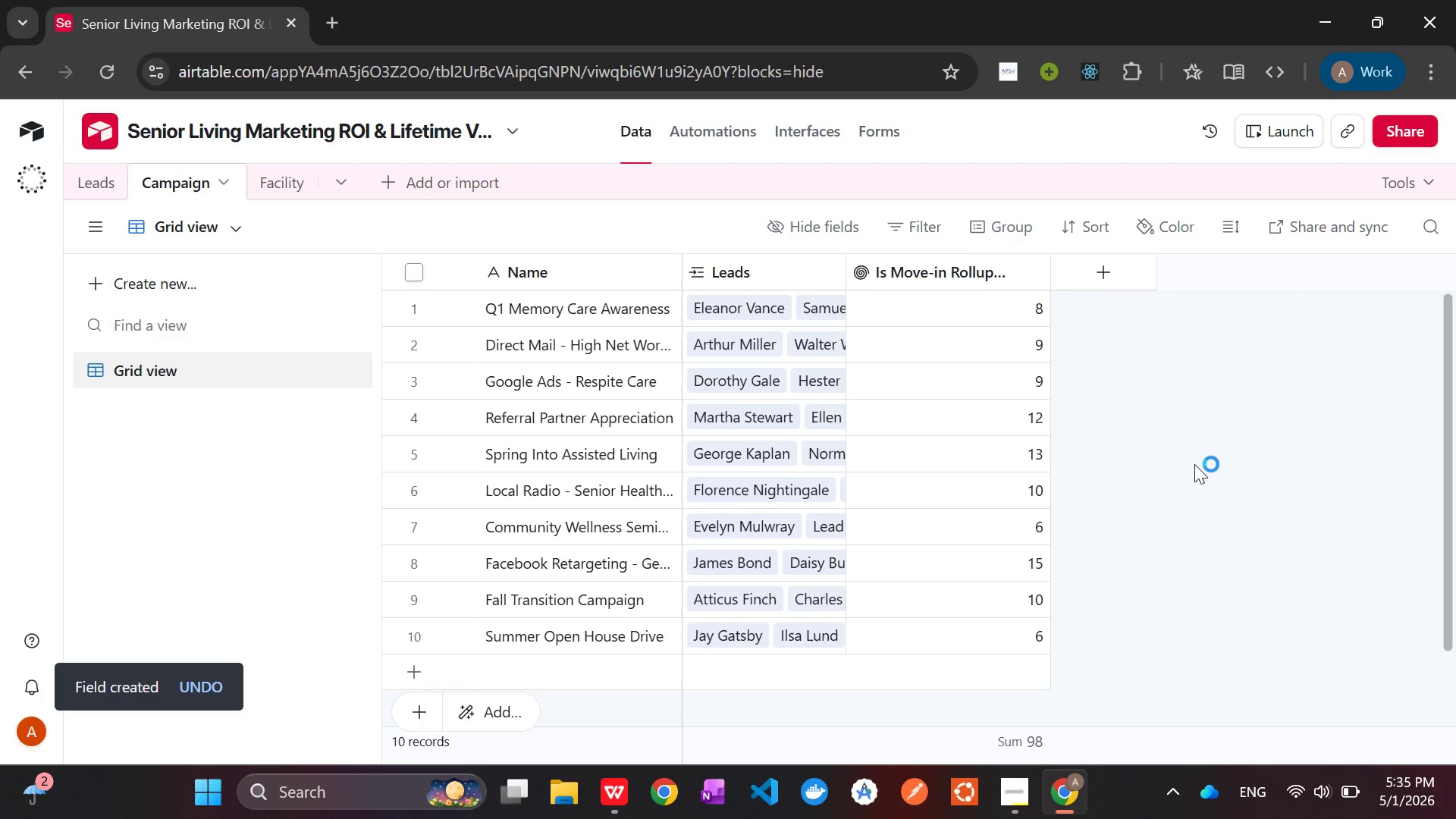 
right_click([962, 275])
 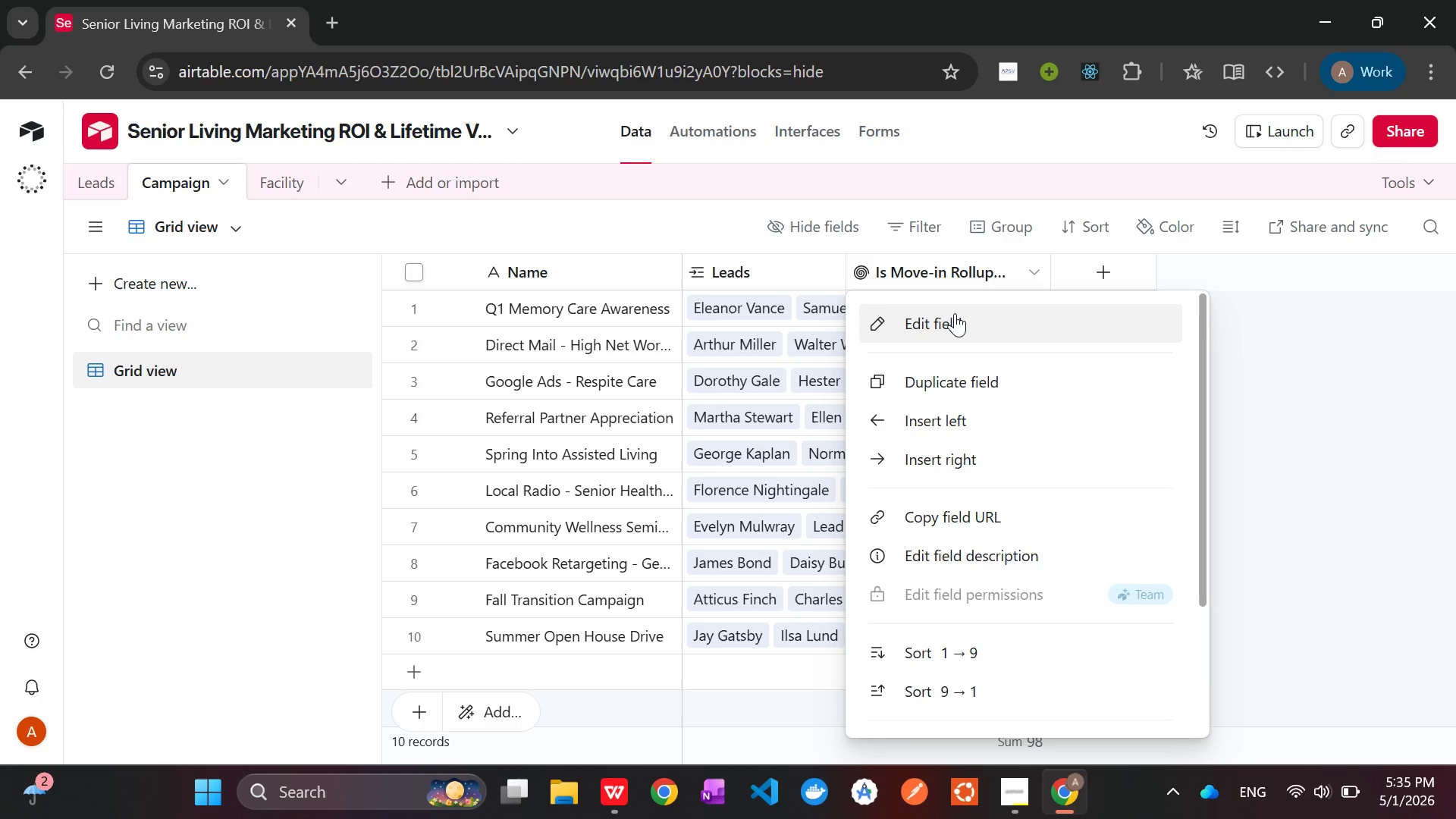 
left_click([954, 315])
 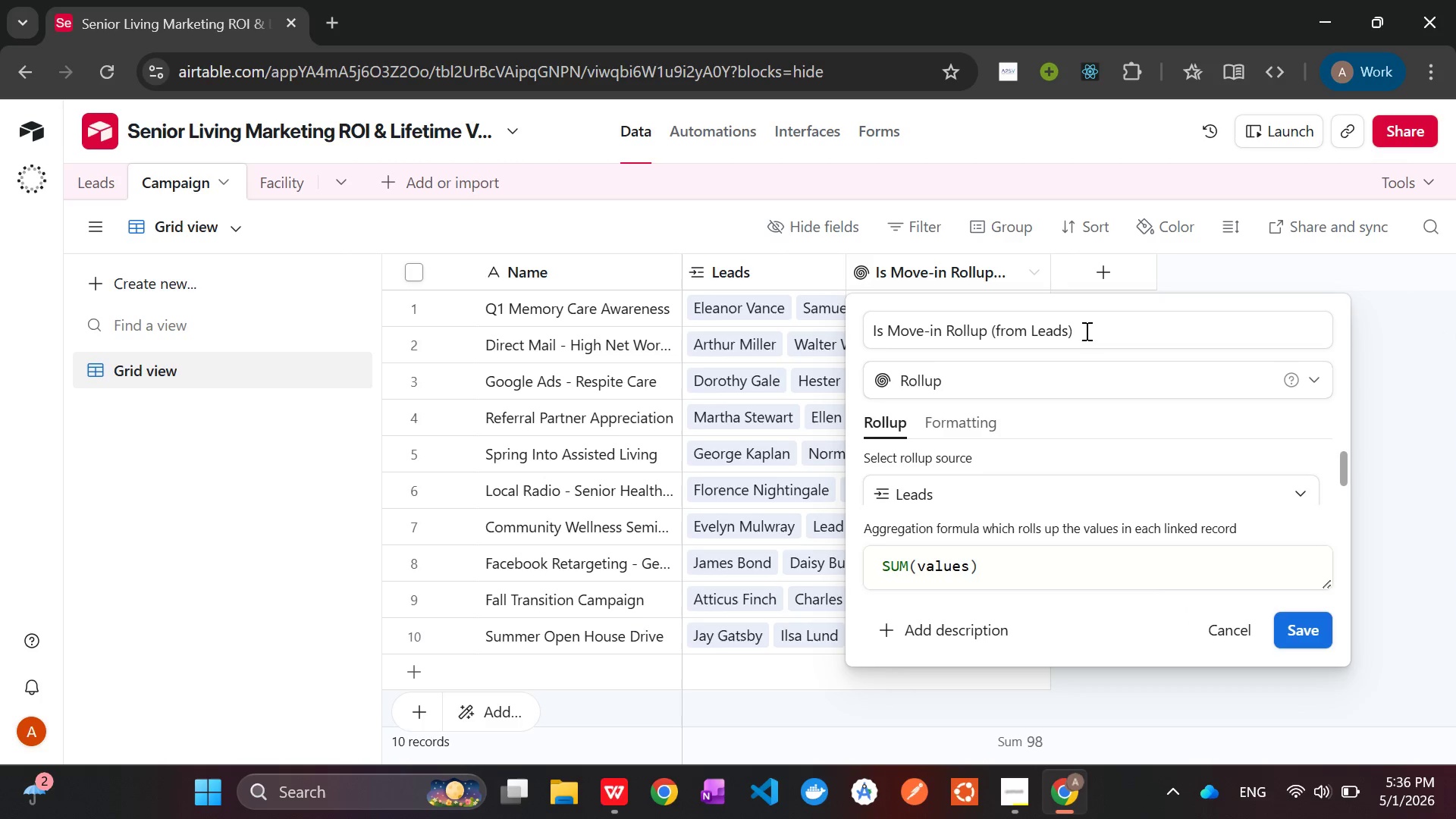 
hold_key(key=ShiftLeft, duration=0.34)